 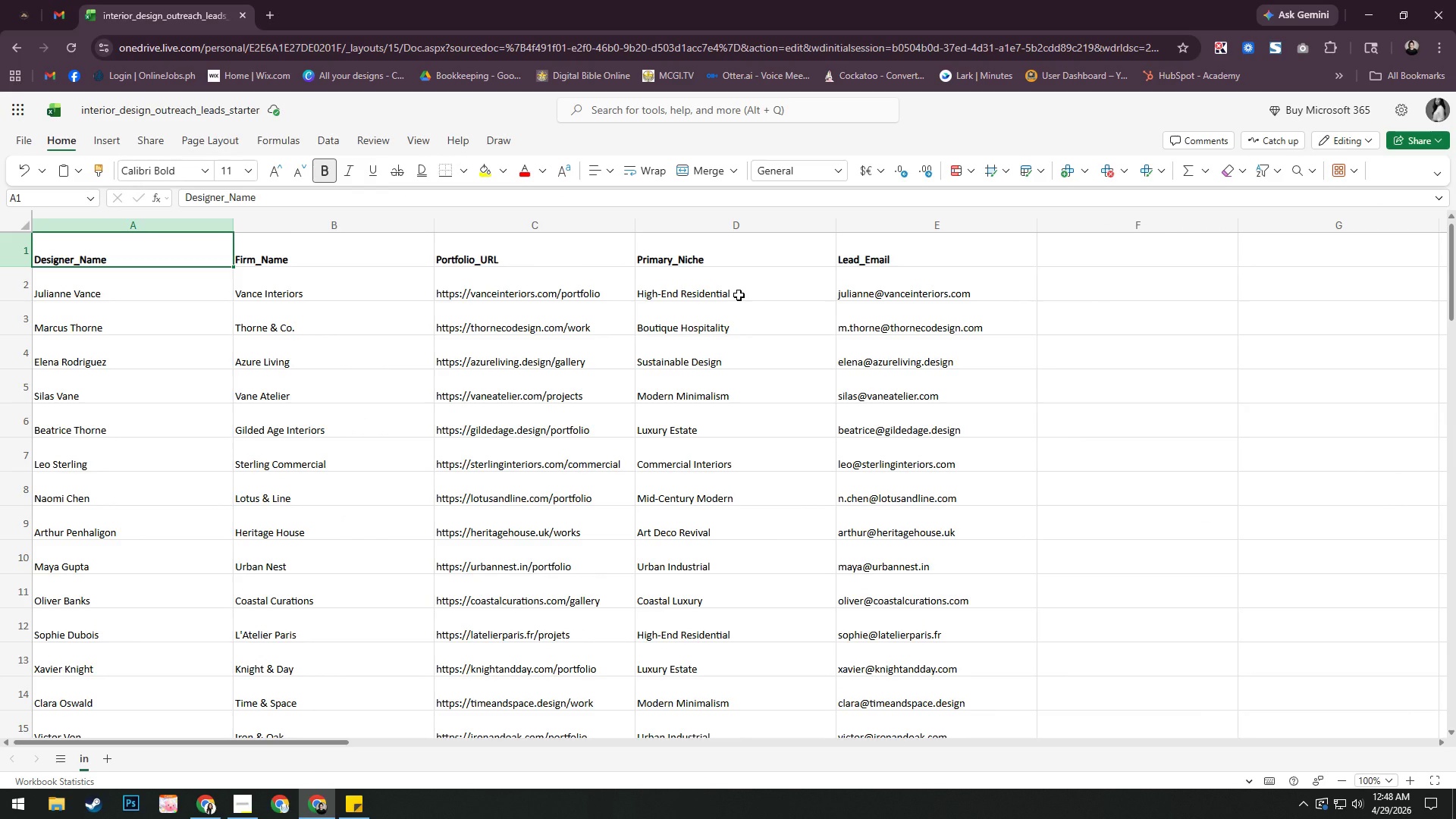 
scroll: coordinate [739, 295], scroll_direction: down, amount: 4.0
 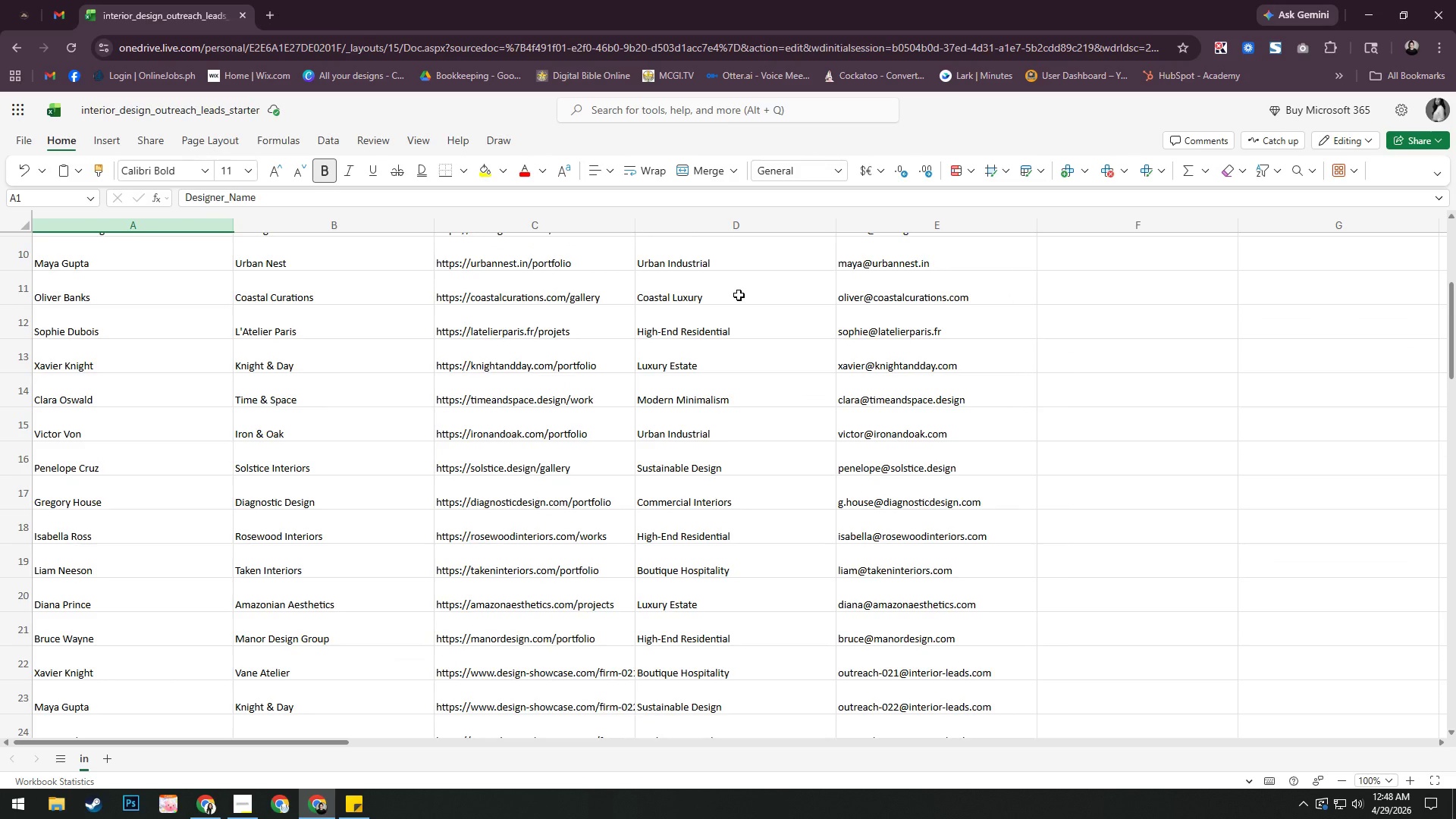 
scroll: coordinate [739, 295], scroll_direction: up, amount: 5.0
 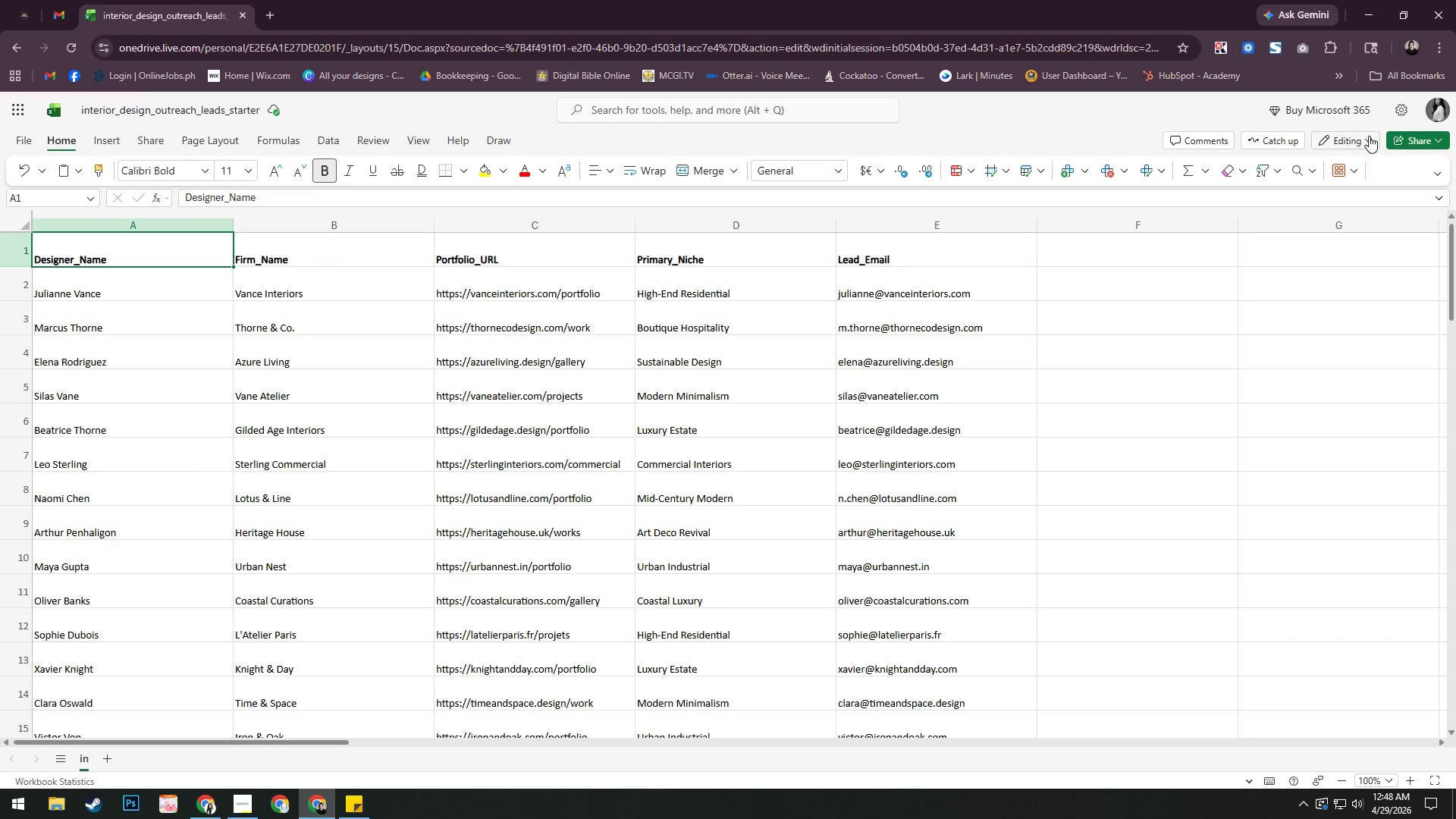 
key(Control+F)
 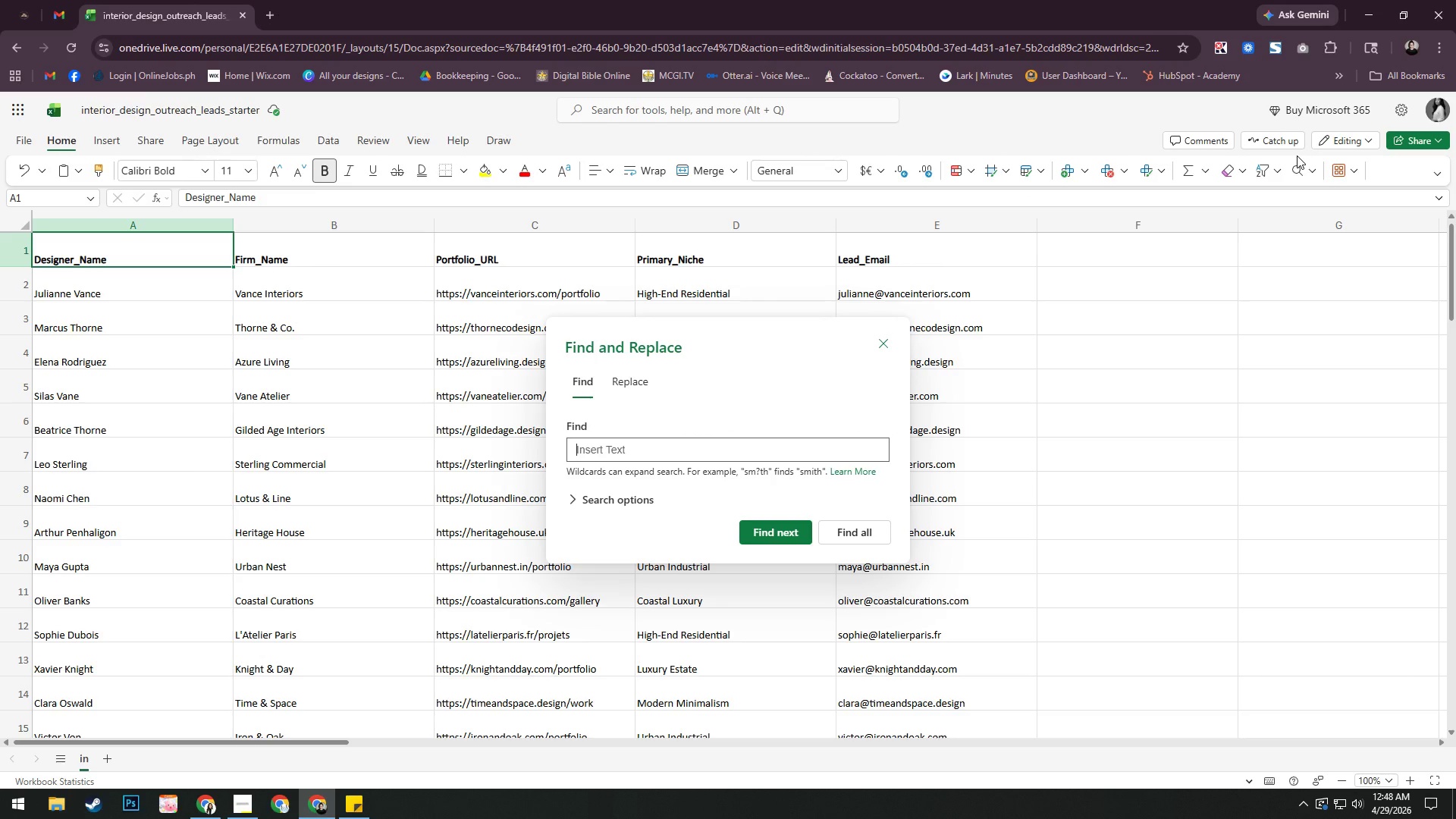 
type(High-End Residential)
 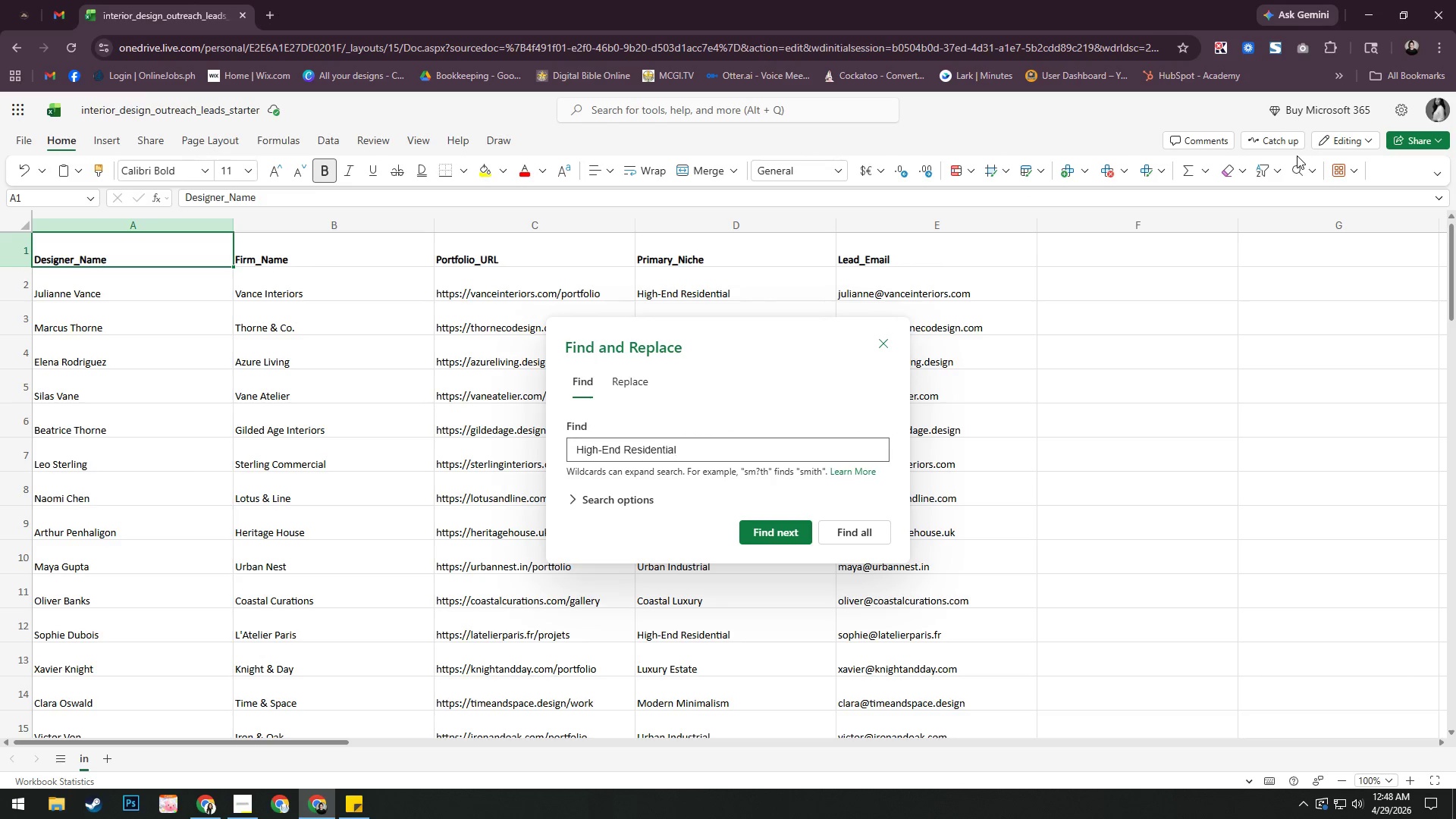 
key(Enter)
 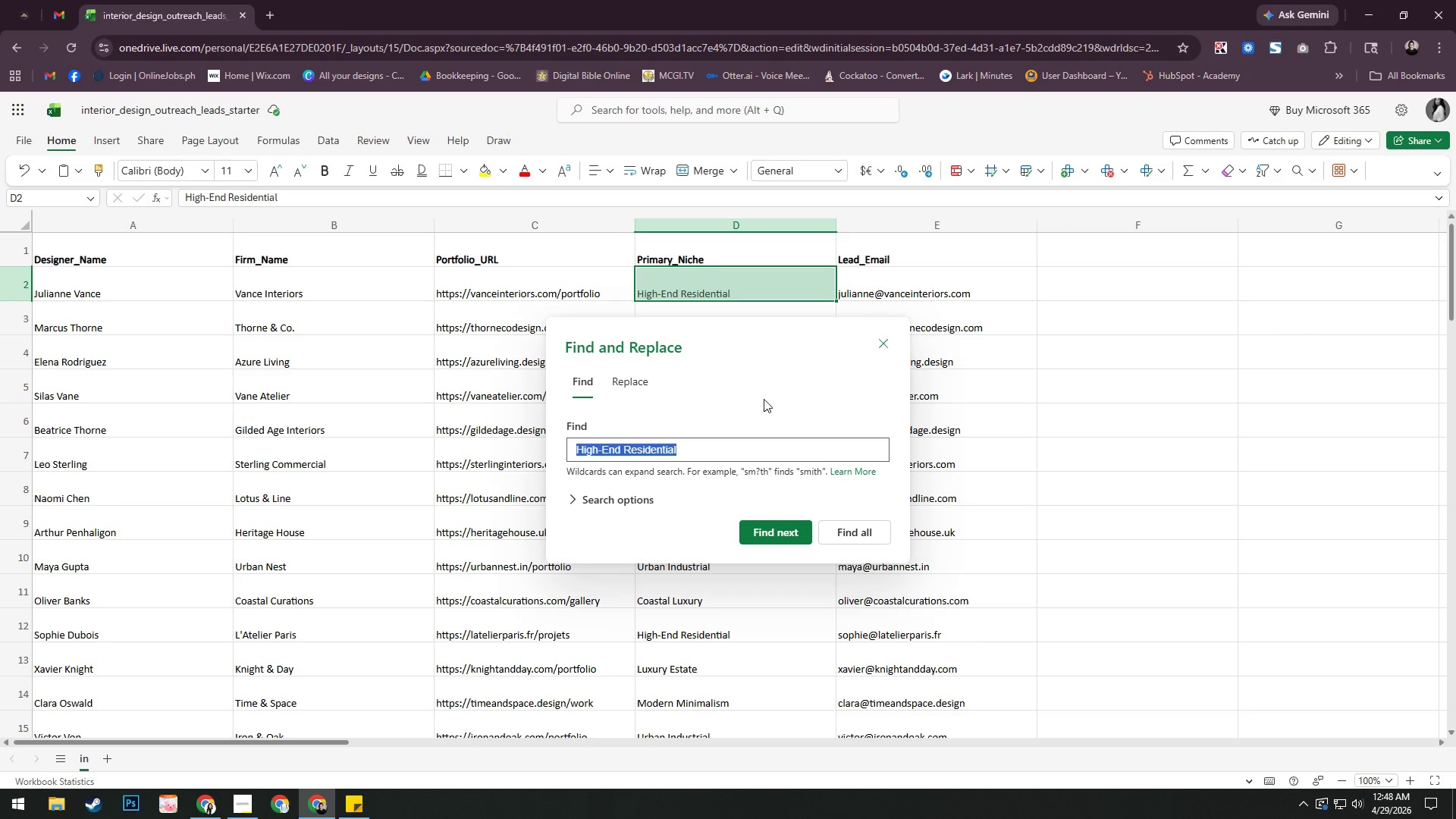 
left_click([848, 531])
 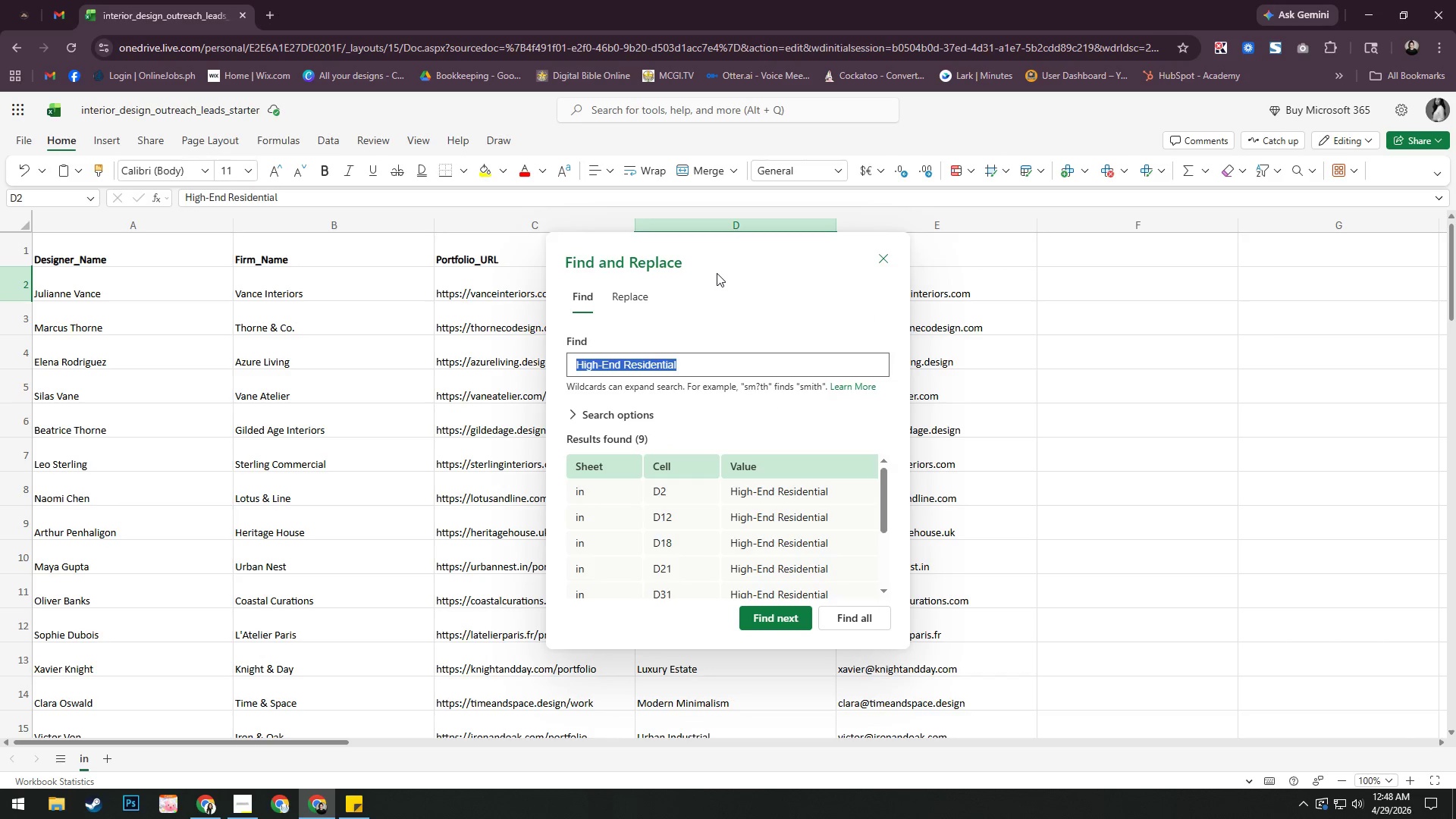 
left_click_drag(start_coordinate=[810, 243], to_coordinate=[825, 243])
 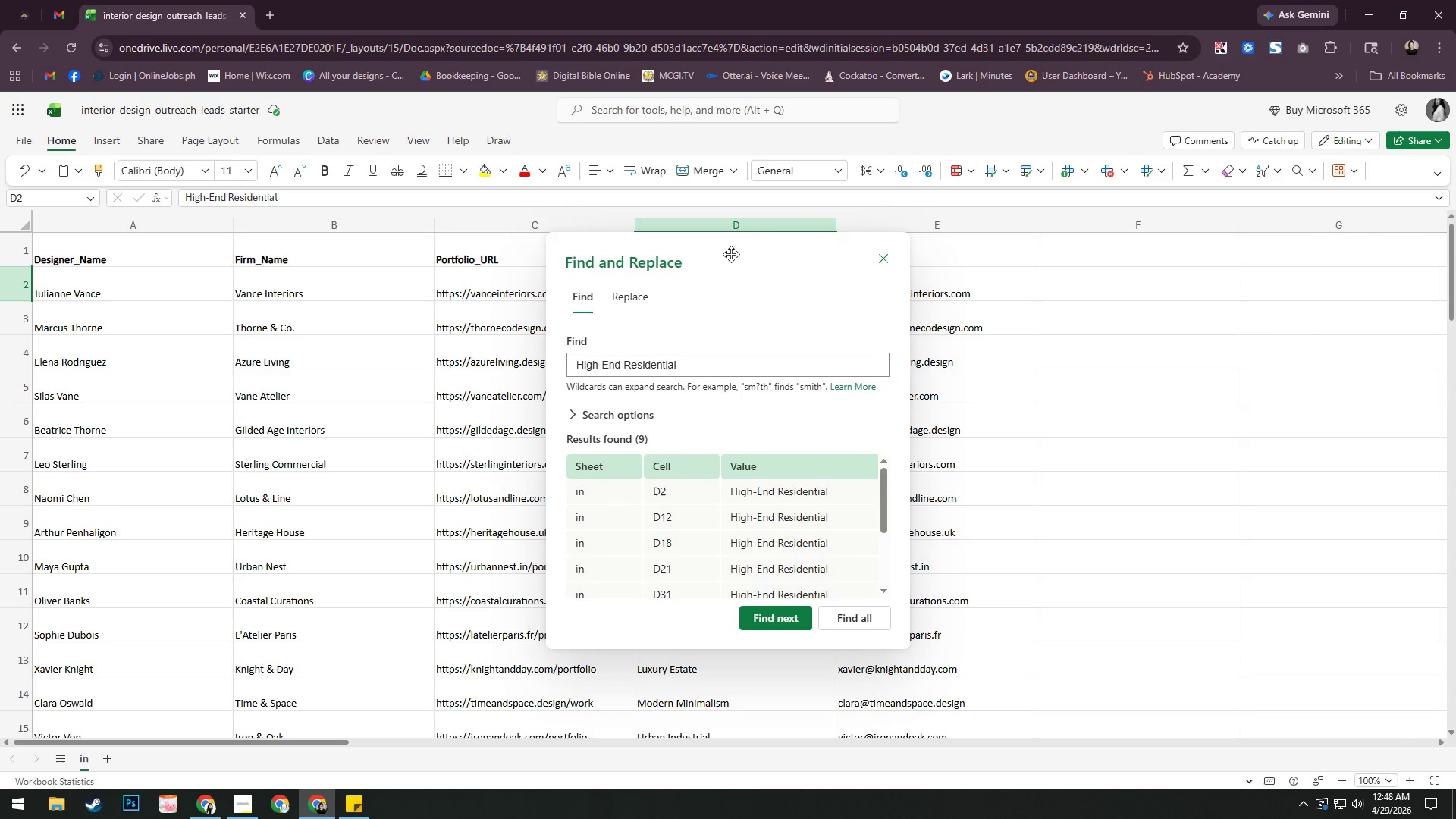 
left_click_drag(start_coordinate=[731, 254], to_coordinate=[1146, 191])
 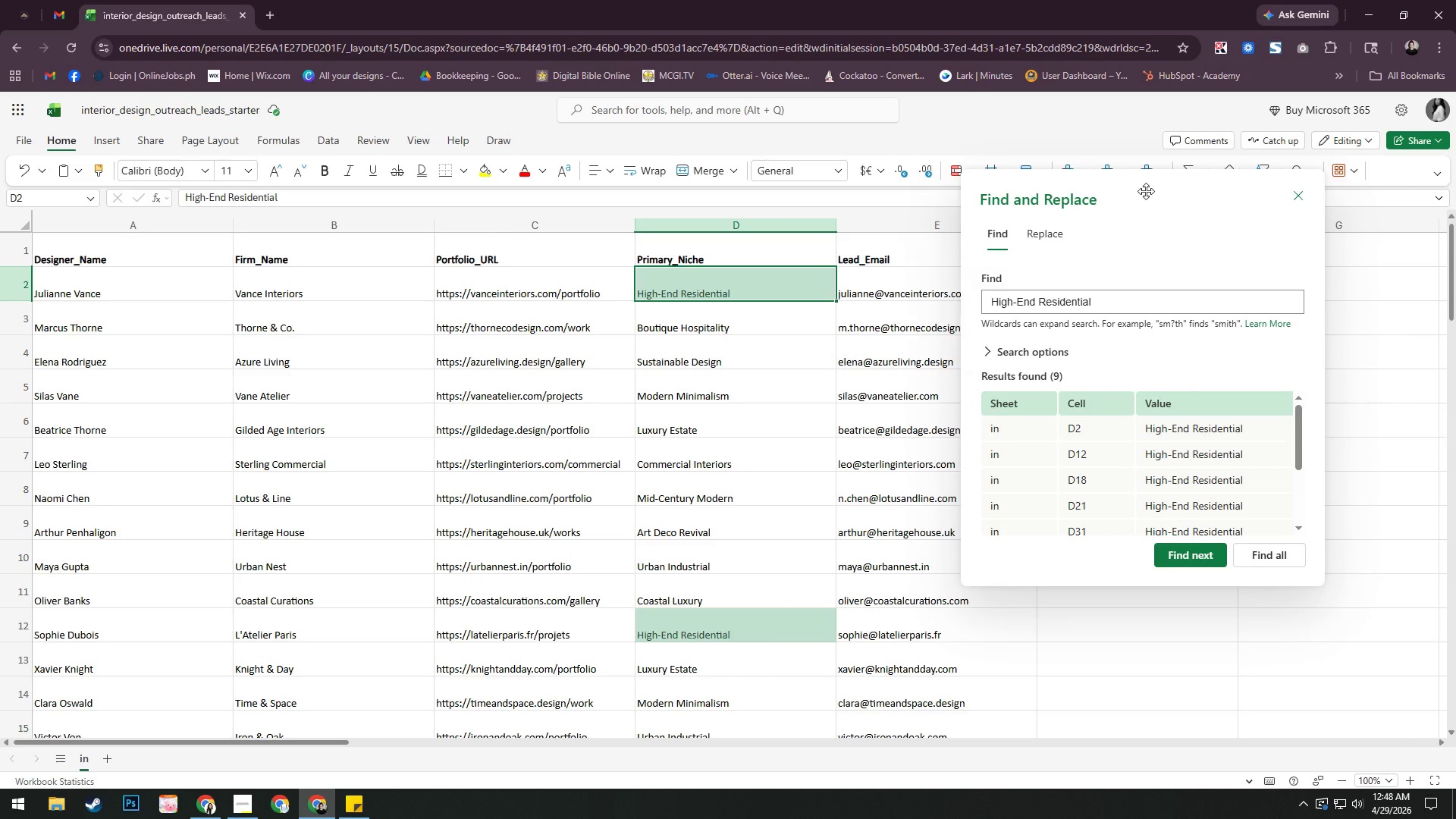 
key(Alt+AltLeft)
 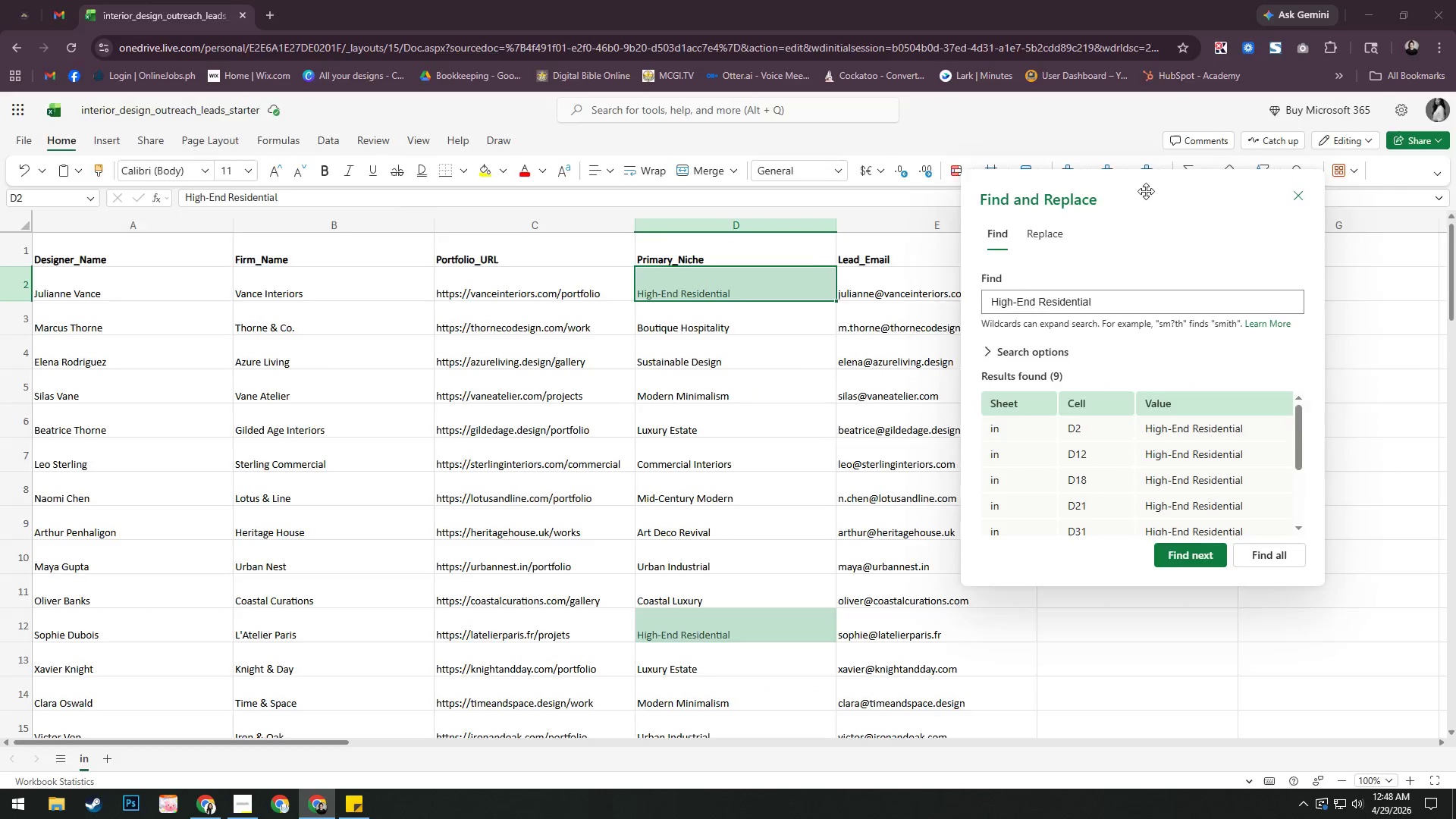 
key(Alt+Tab)
 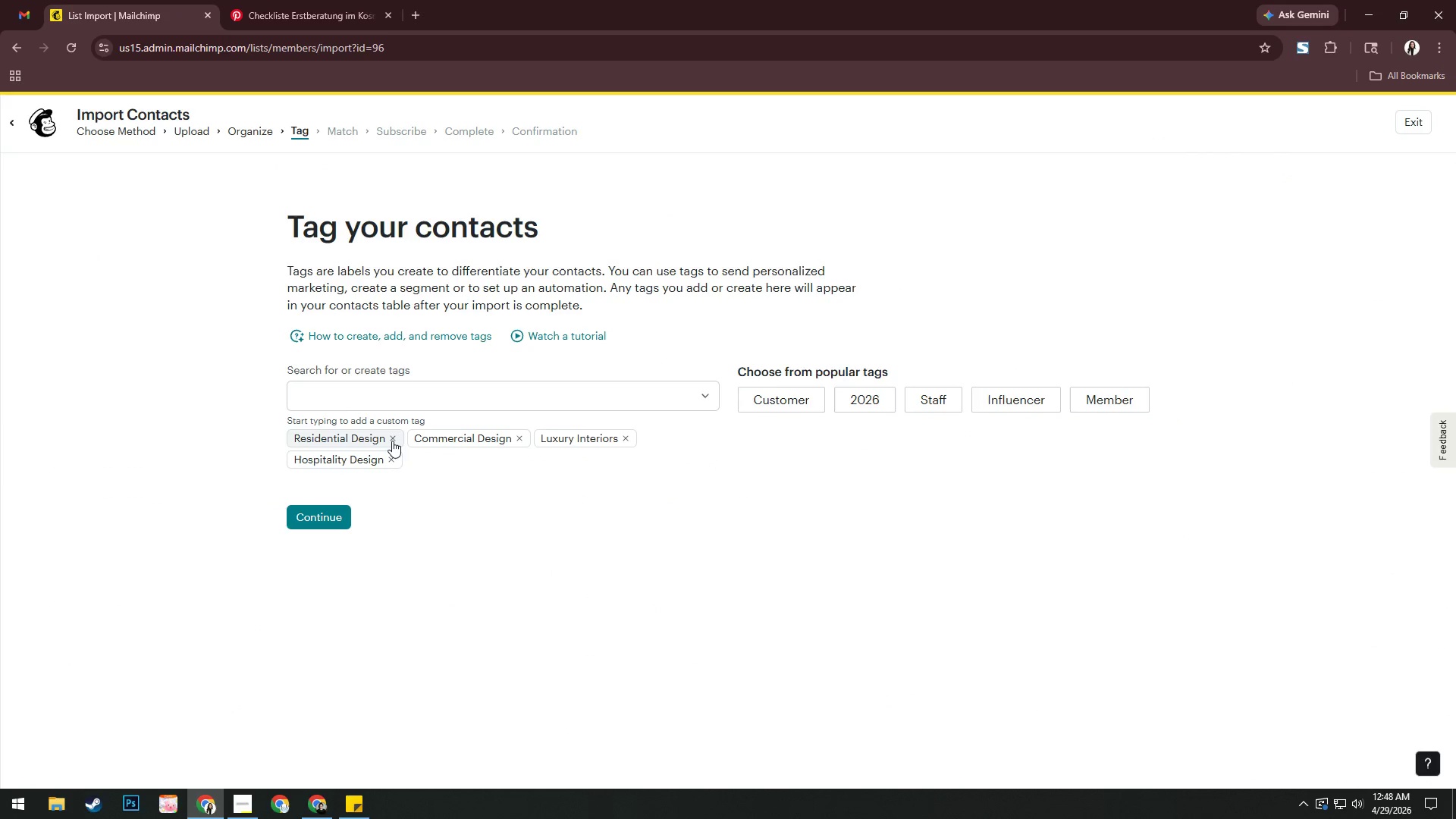 
double_click([392, 441])
 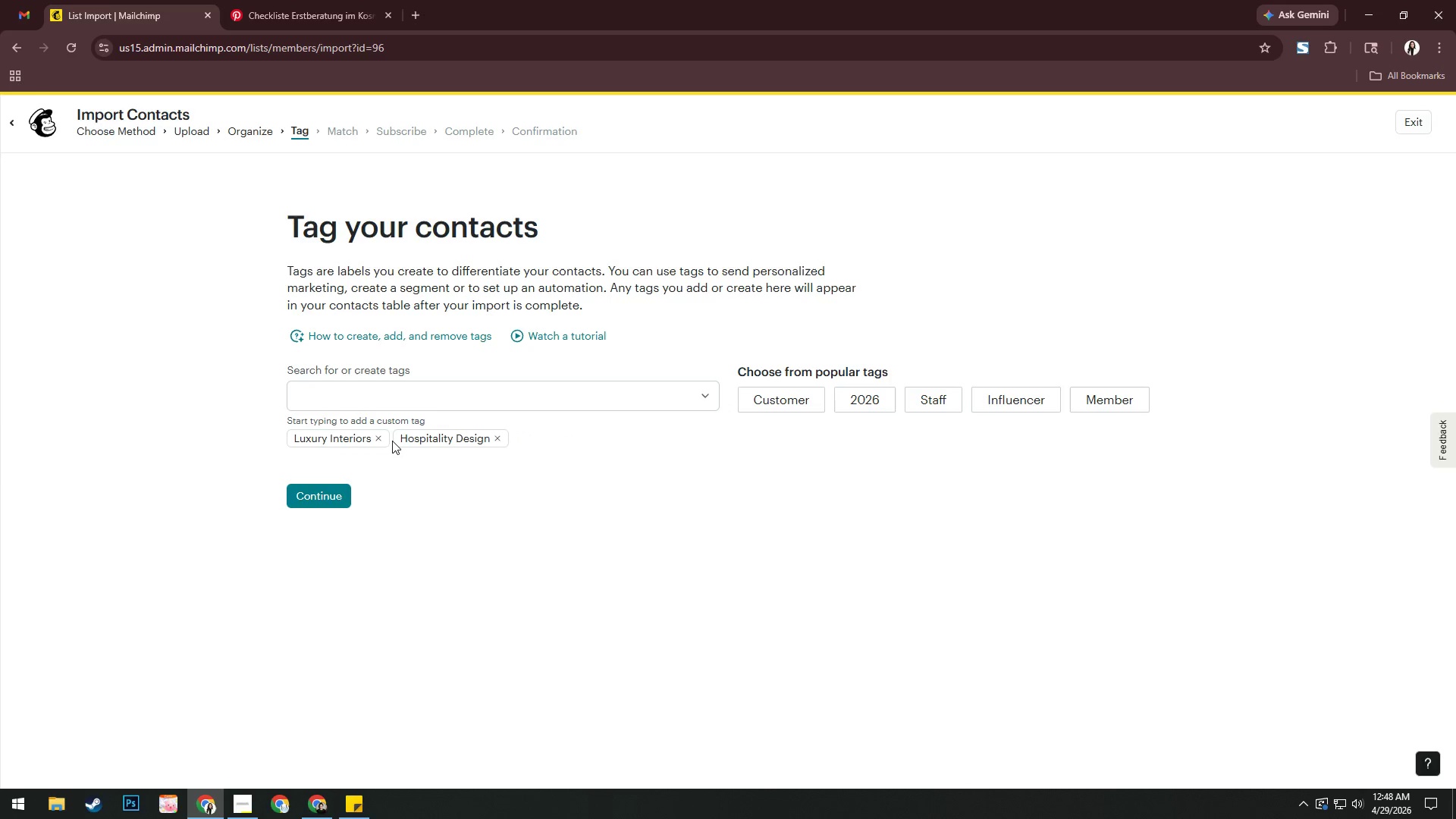 
triple_click([392, 441])
 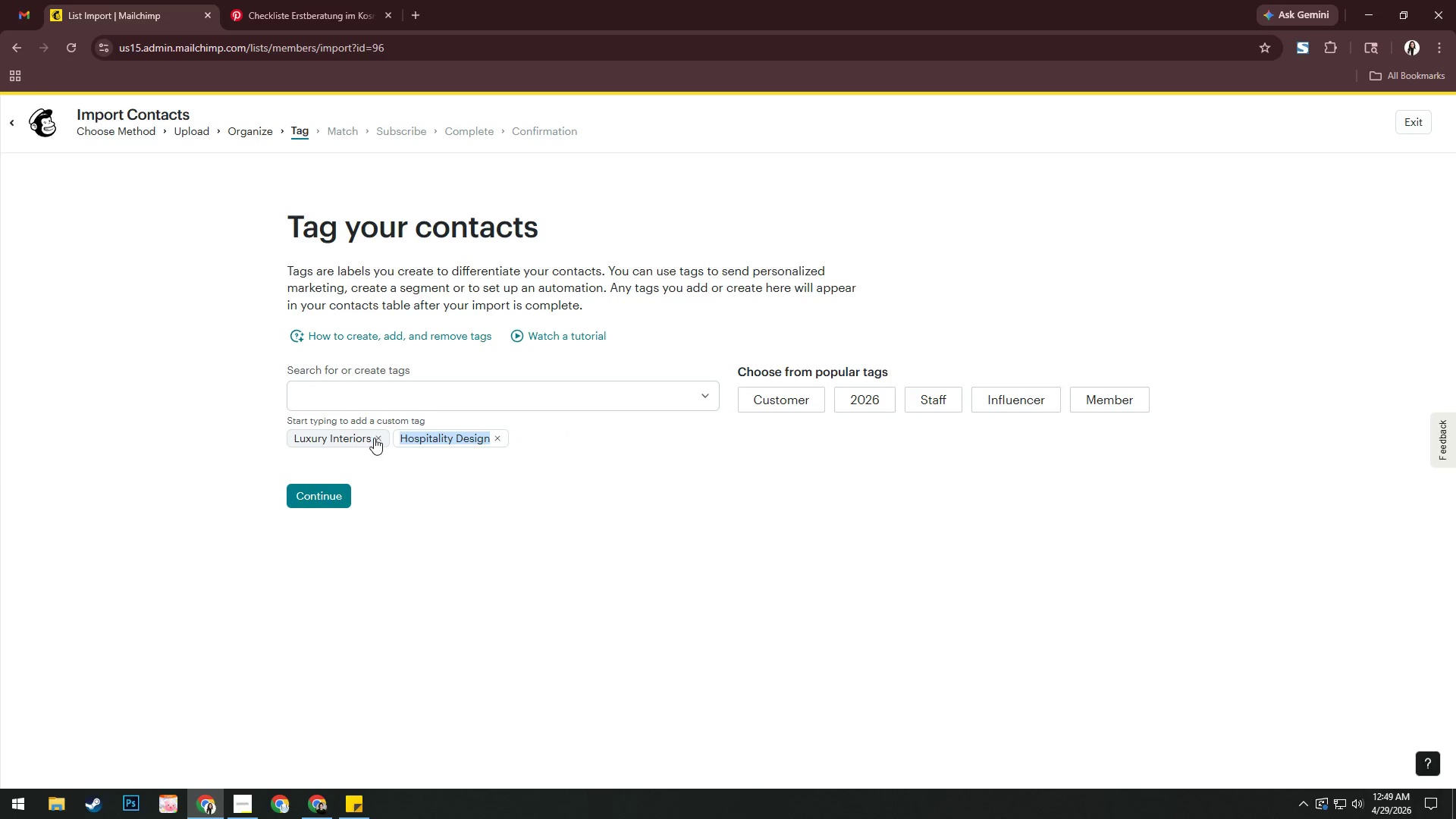 
left_click([378, 437])
 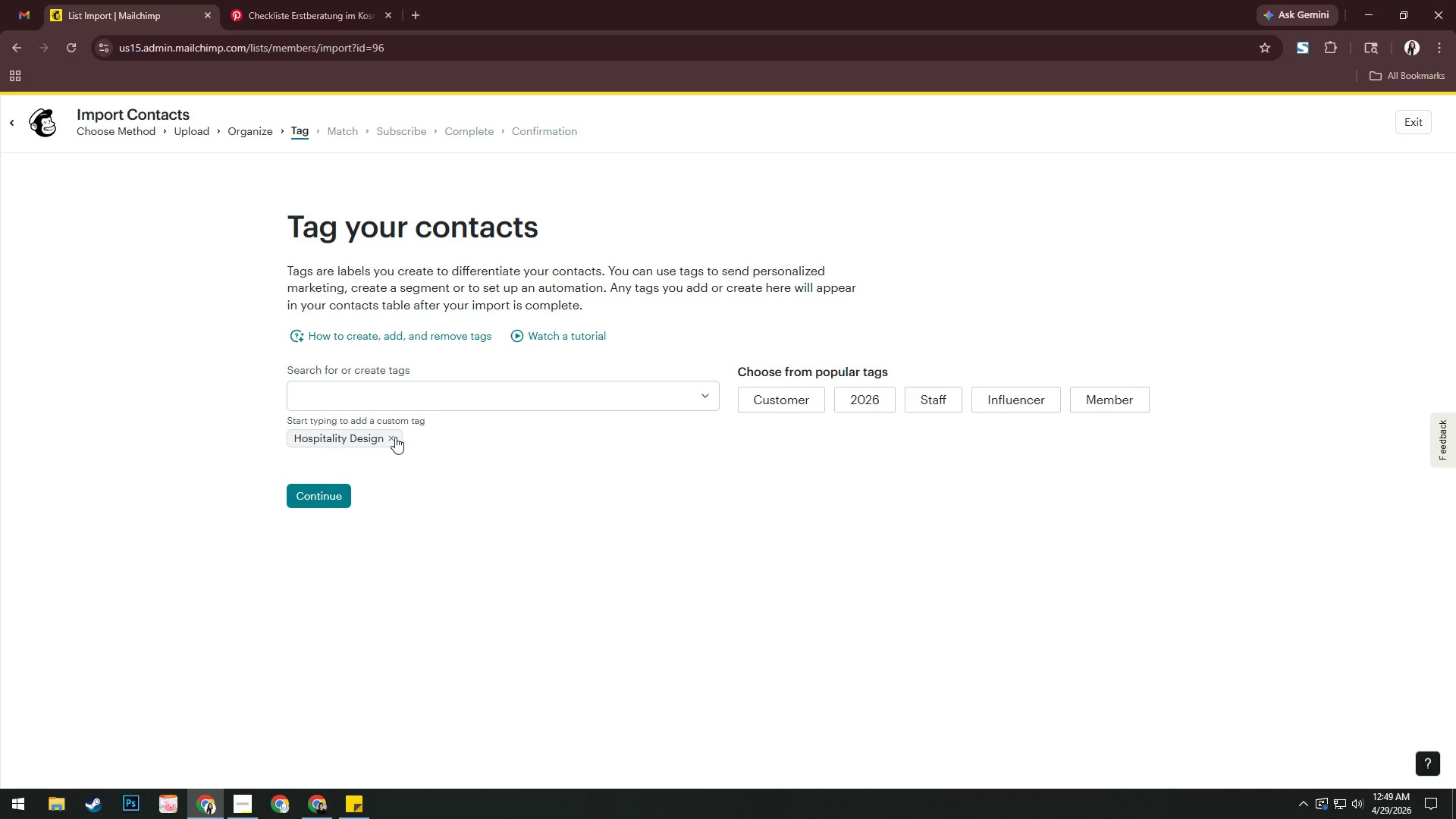 
left_click([395, 437])
 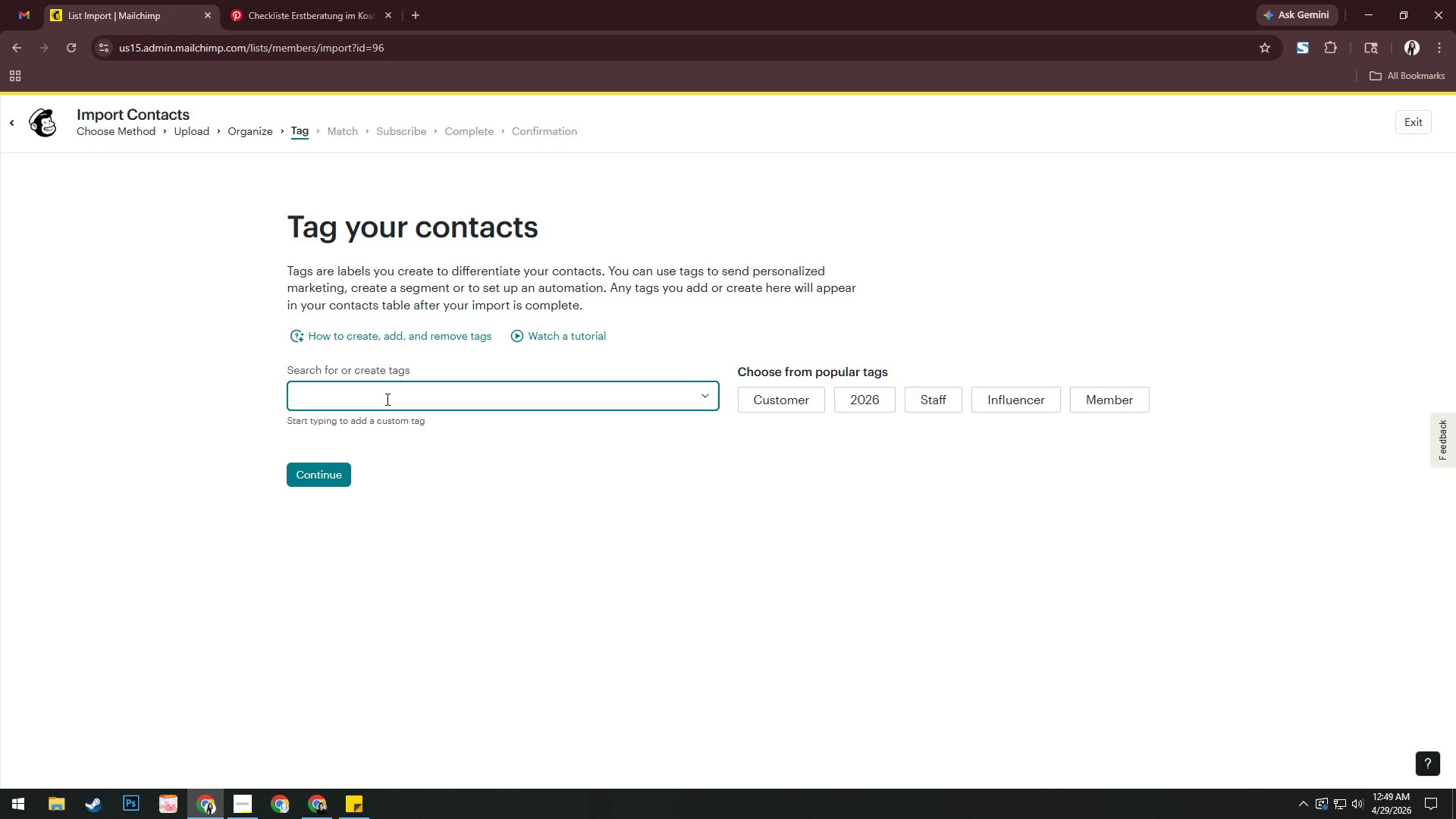 
type(High0)
key(Backspace)
type(-e)
key(Backspace)
key(Backspace)
type(End Residential)
 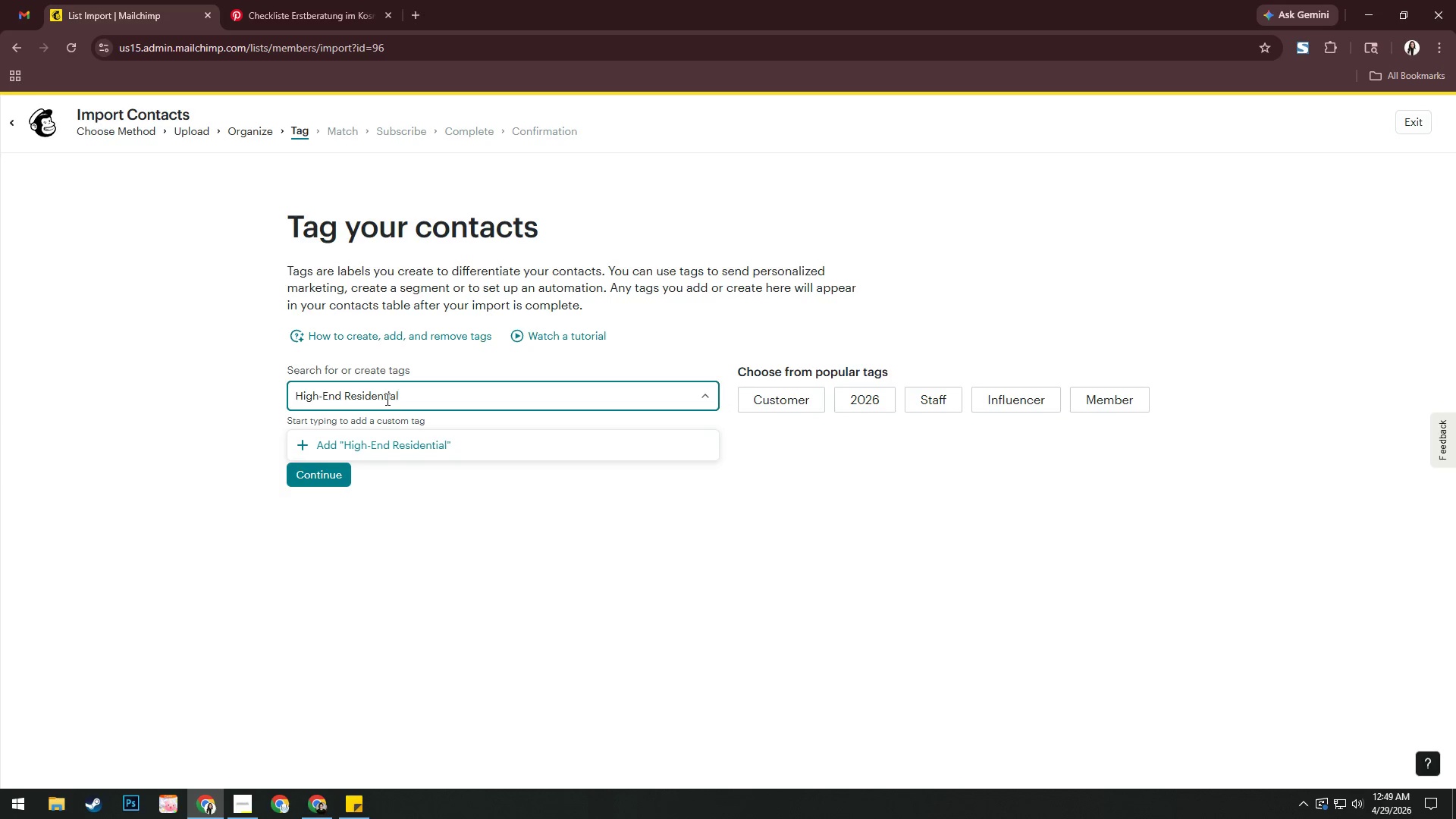 
hold_key(key=Backslash, duration=0.33)
 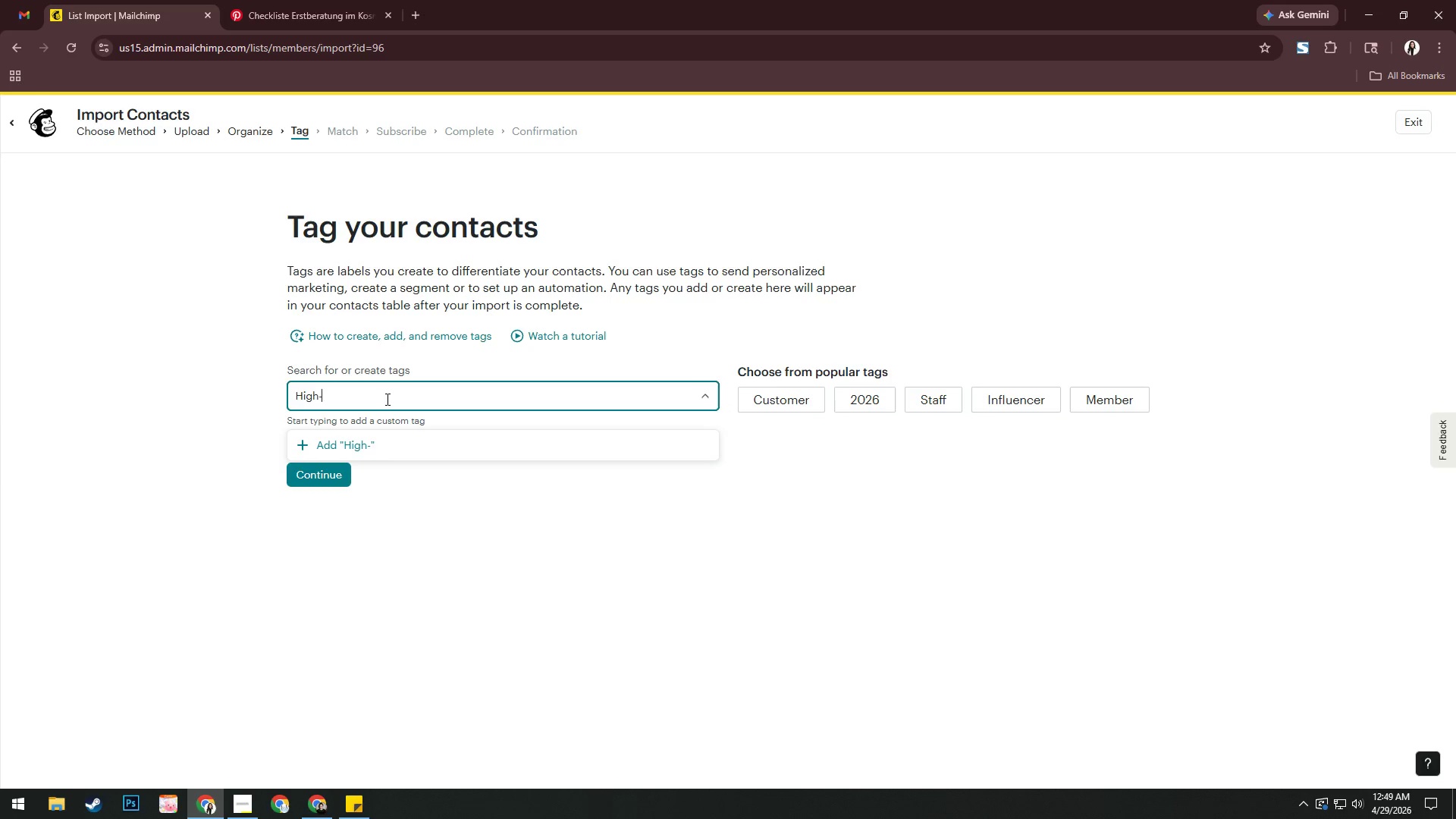 
key(Enter)
 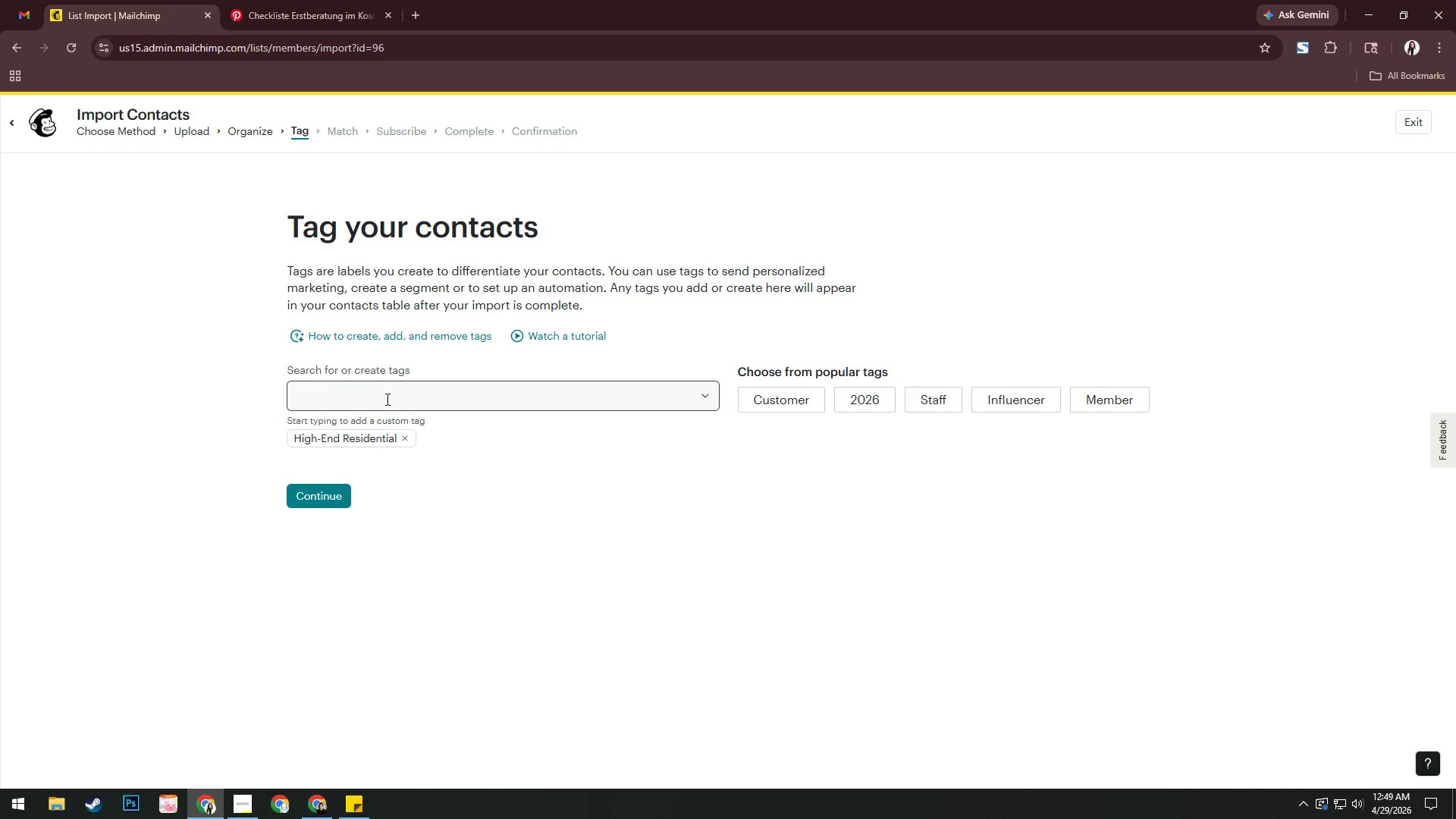 
key(Alt+AltLeft)
 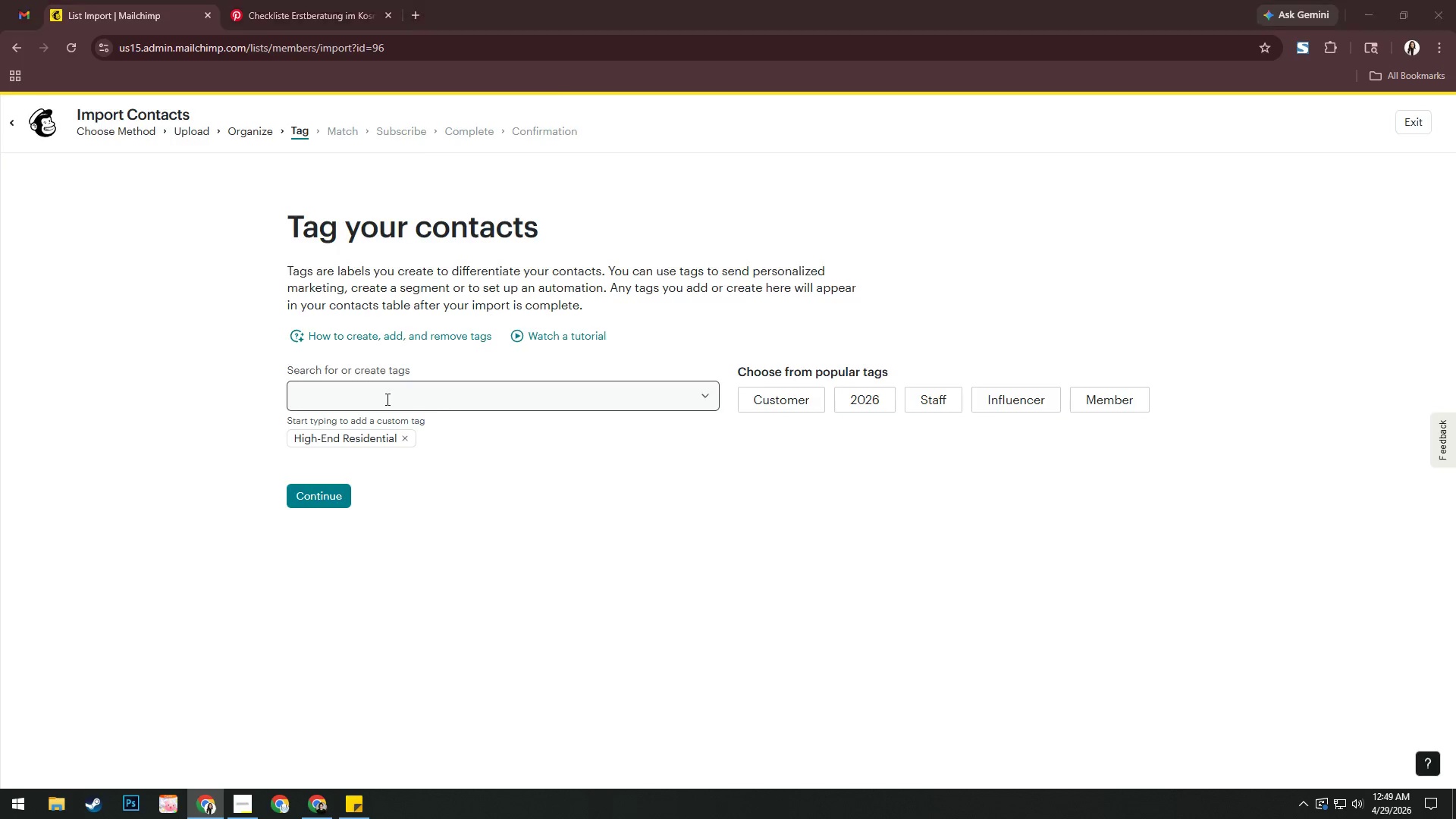 
key(Alt+Tab)
 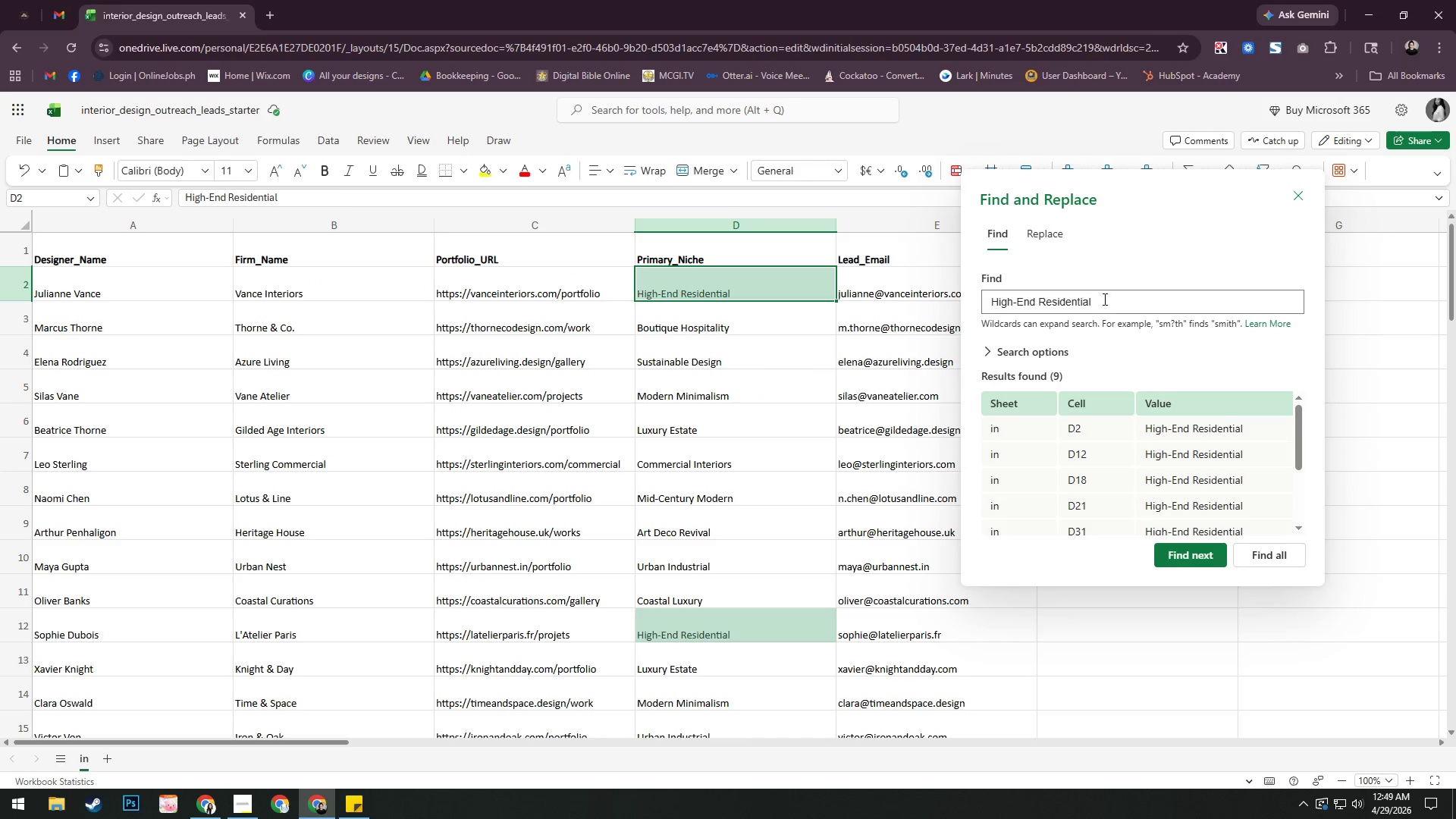 
left_click_drag(start_coordinate=[1105, 303], to_coordinate=[889, 317])
 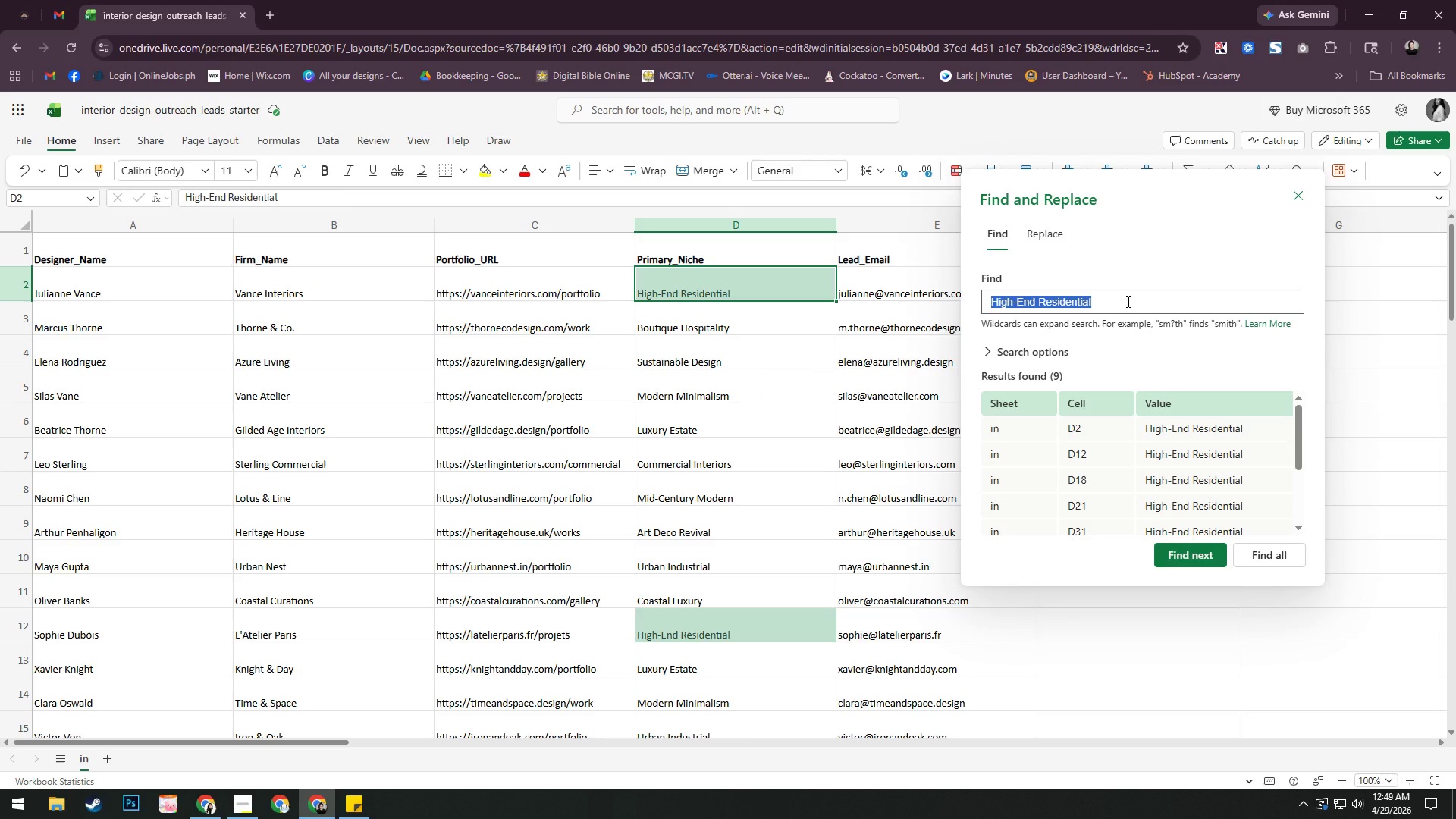 
type(Boti)
key(Backspace)
key(Backspace)
type(utique Hospitality)
 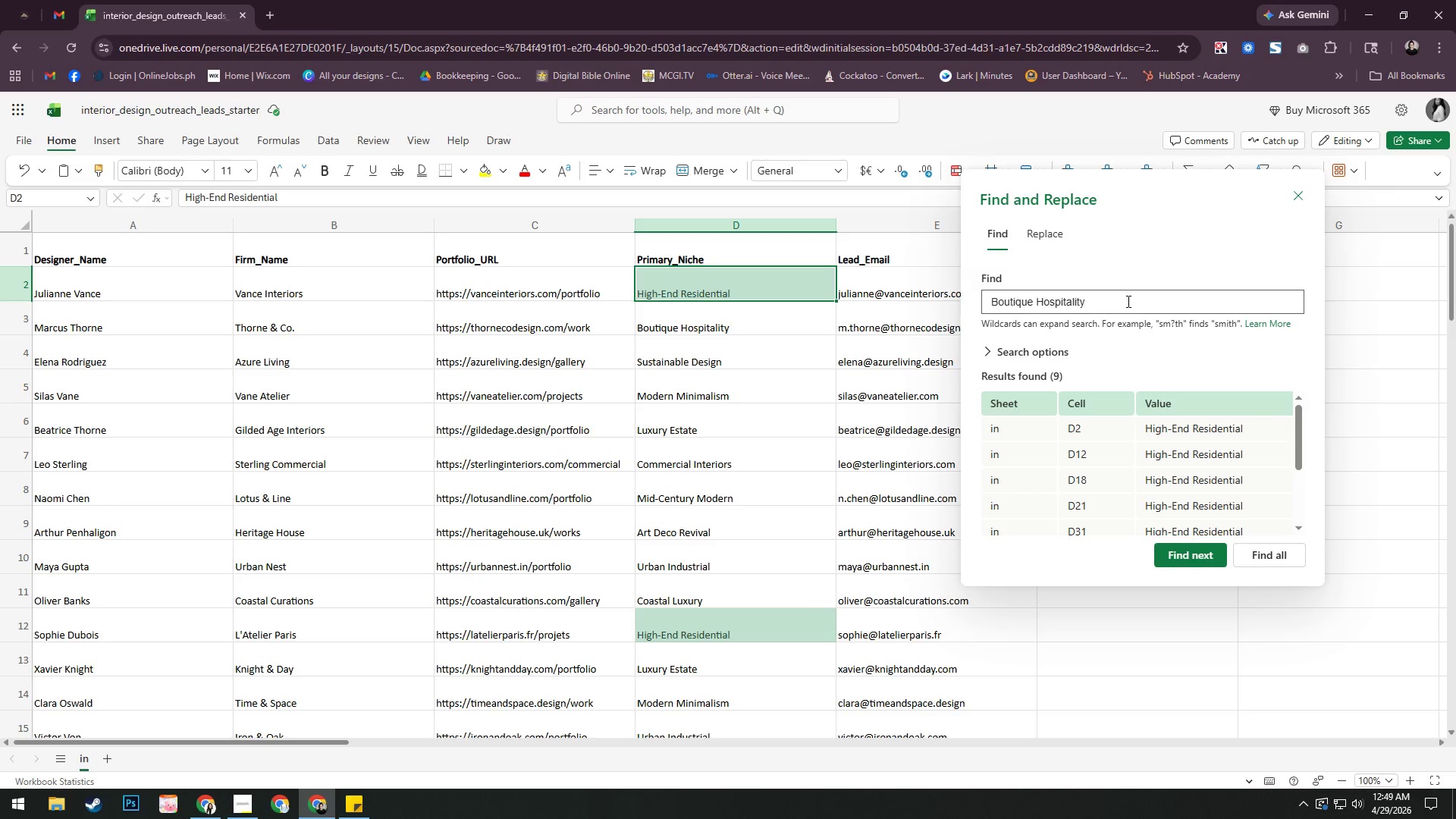 
key(Control+A)
 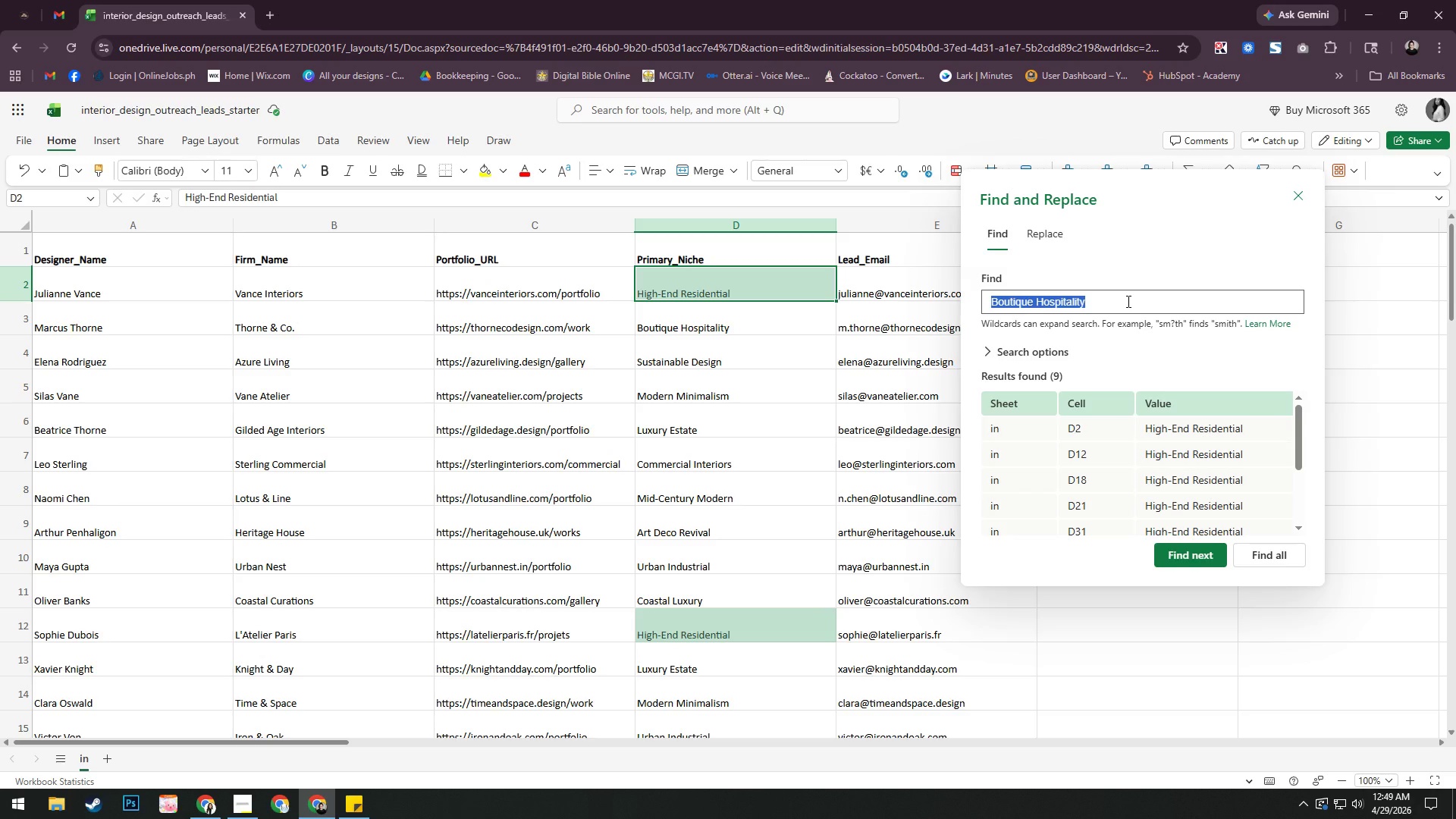 
key(Control+C)
 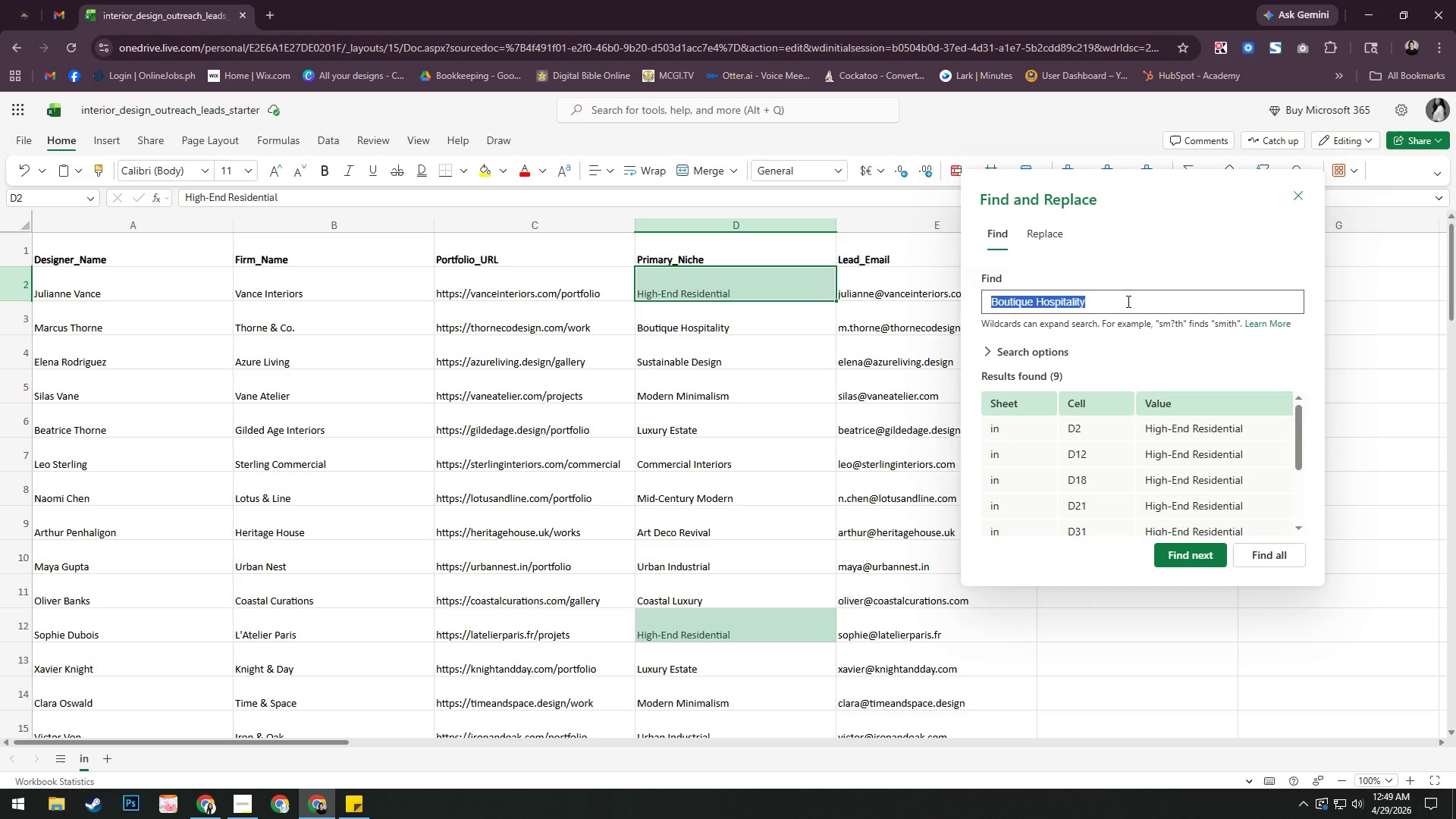 
key(Enter)
 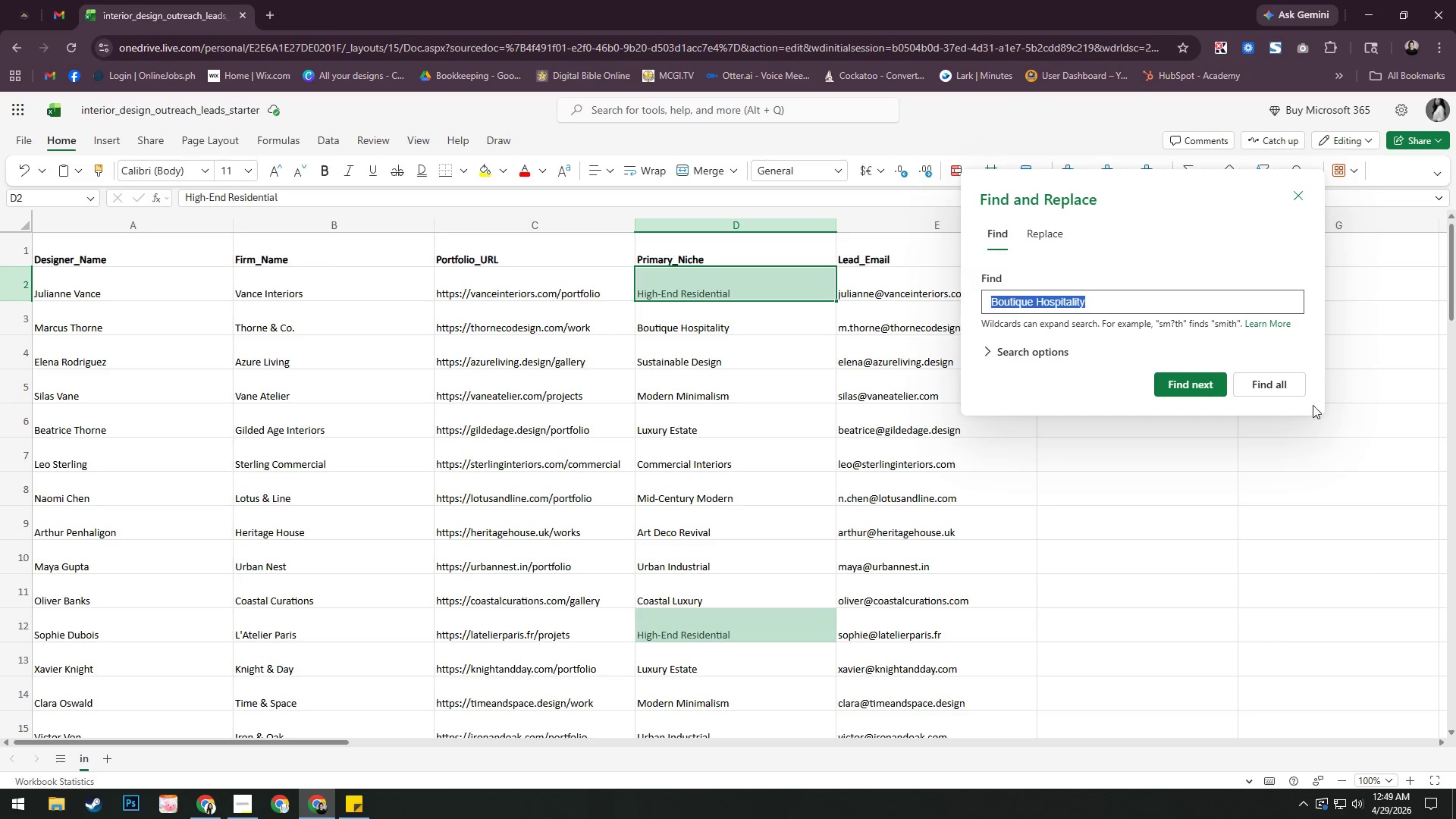 
left_click([1274, 387])
 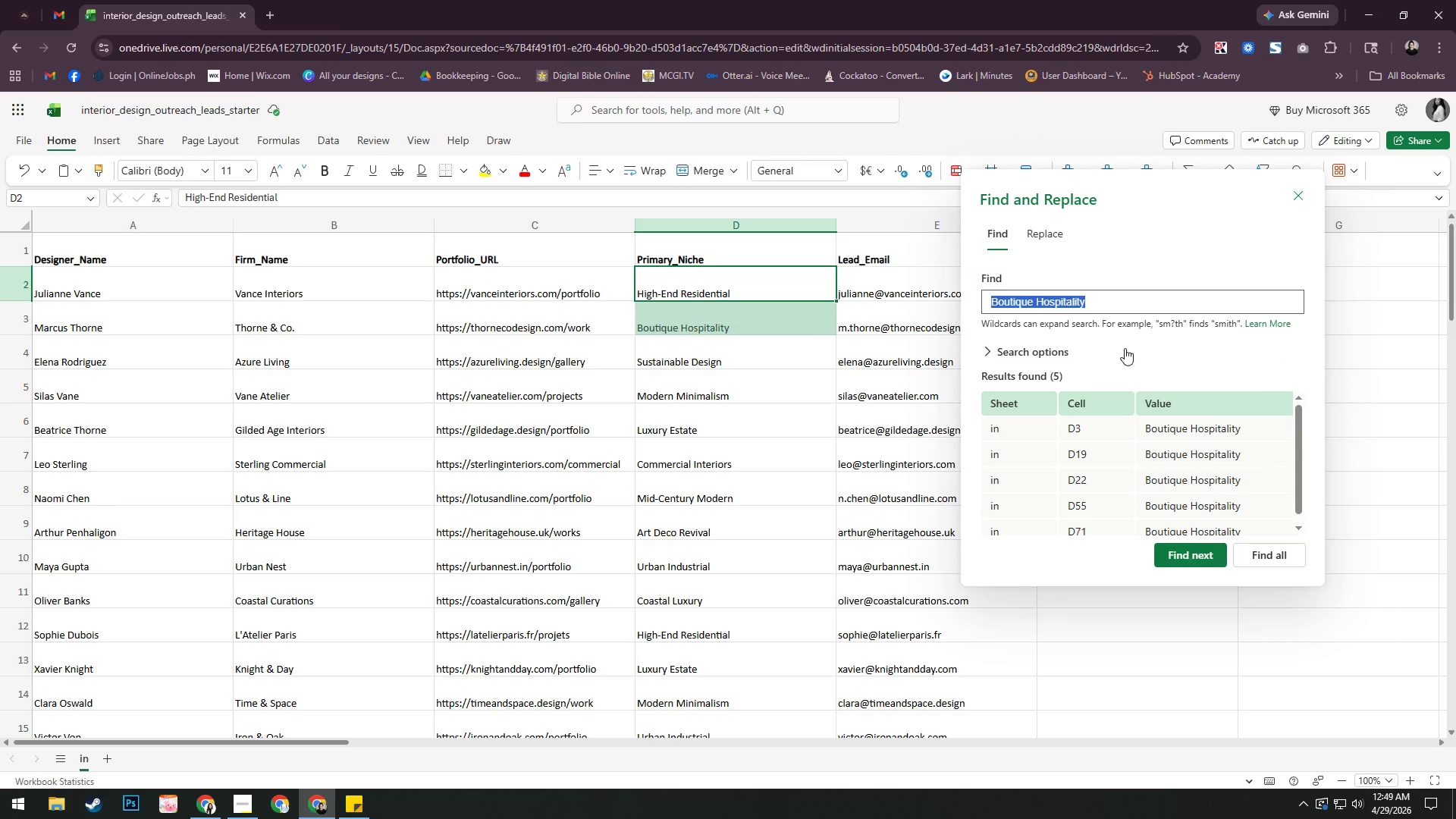 
key(Alt+AltLeft)
 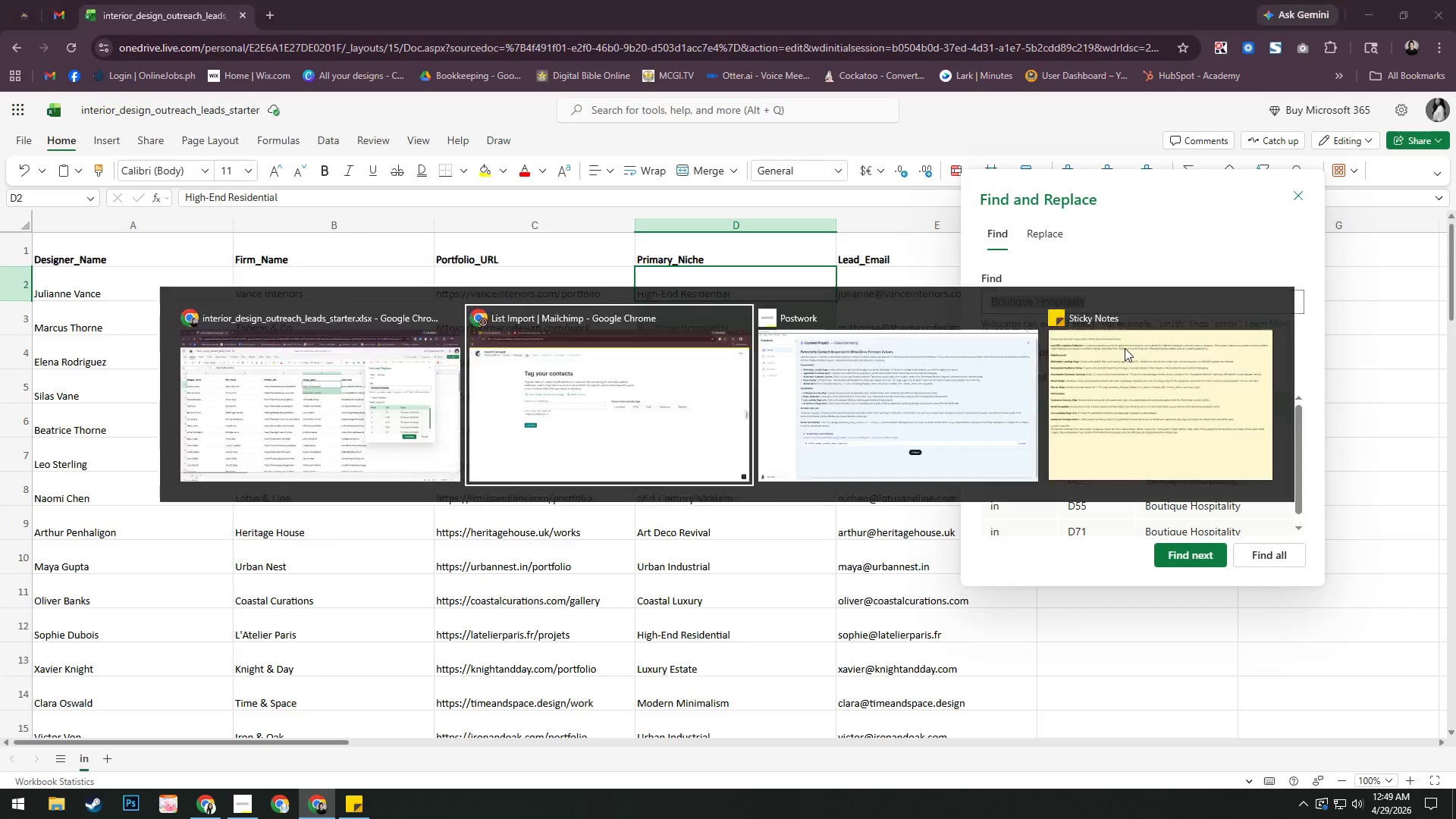 
key(Alt+Tab)
 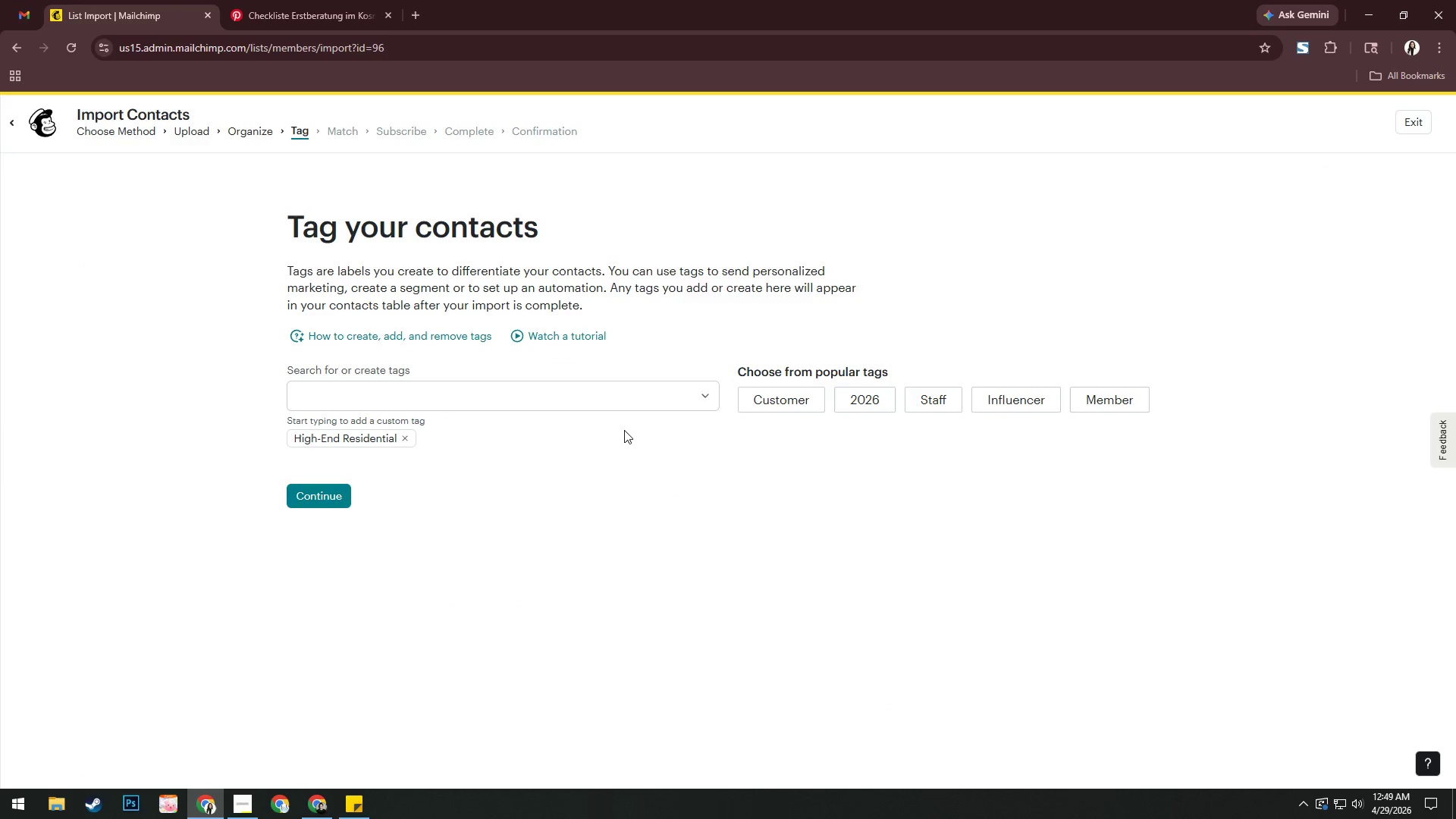 
left_click([582, 405])
 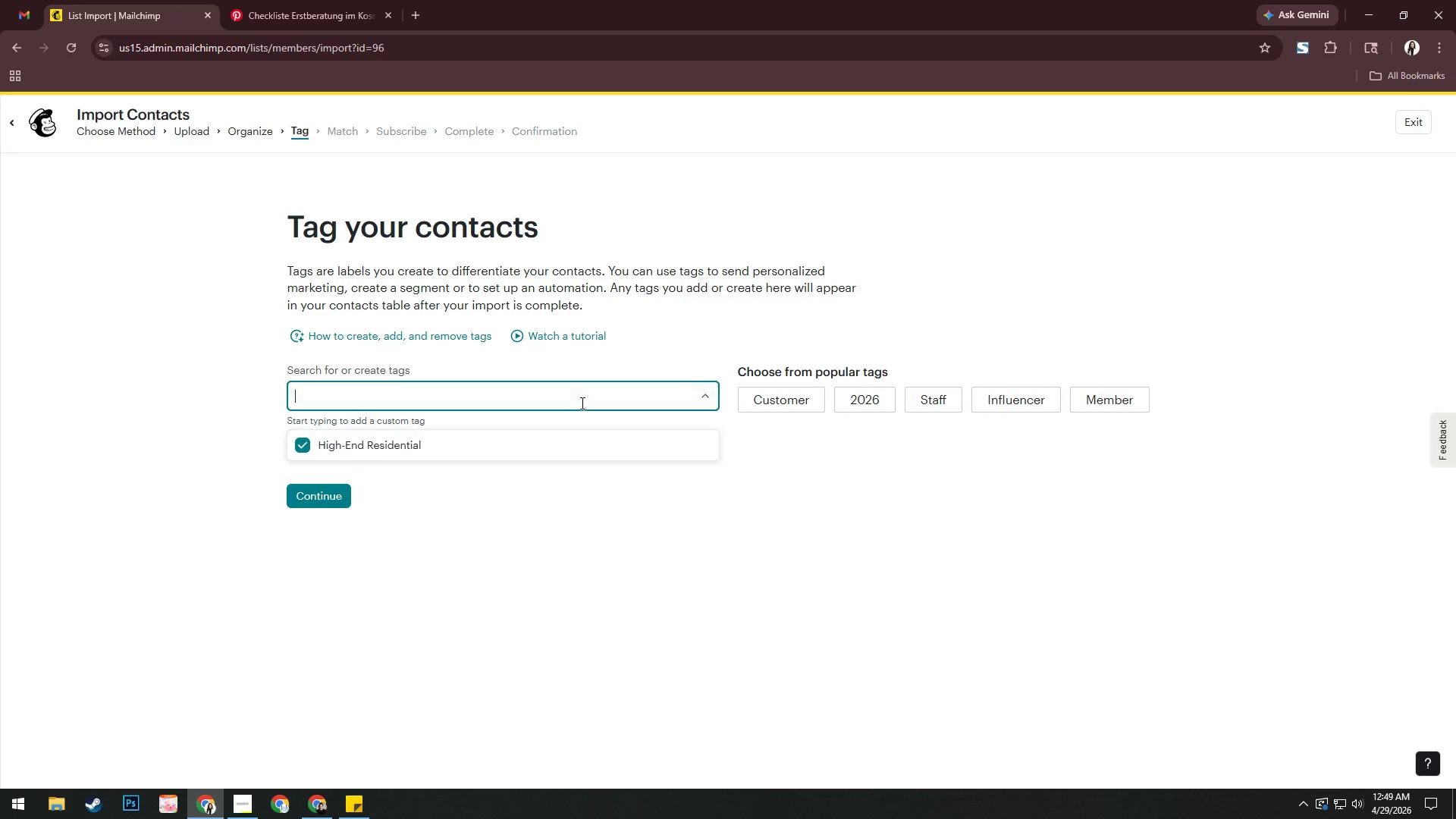 
key(Control+V)
 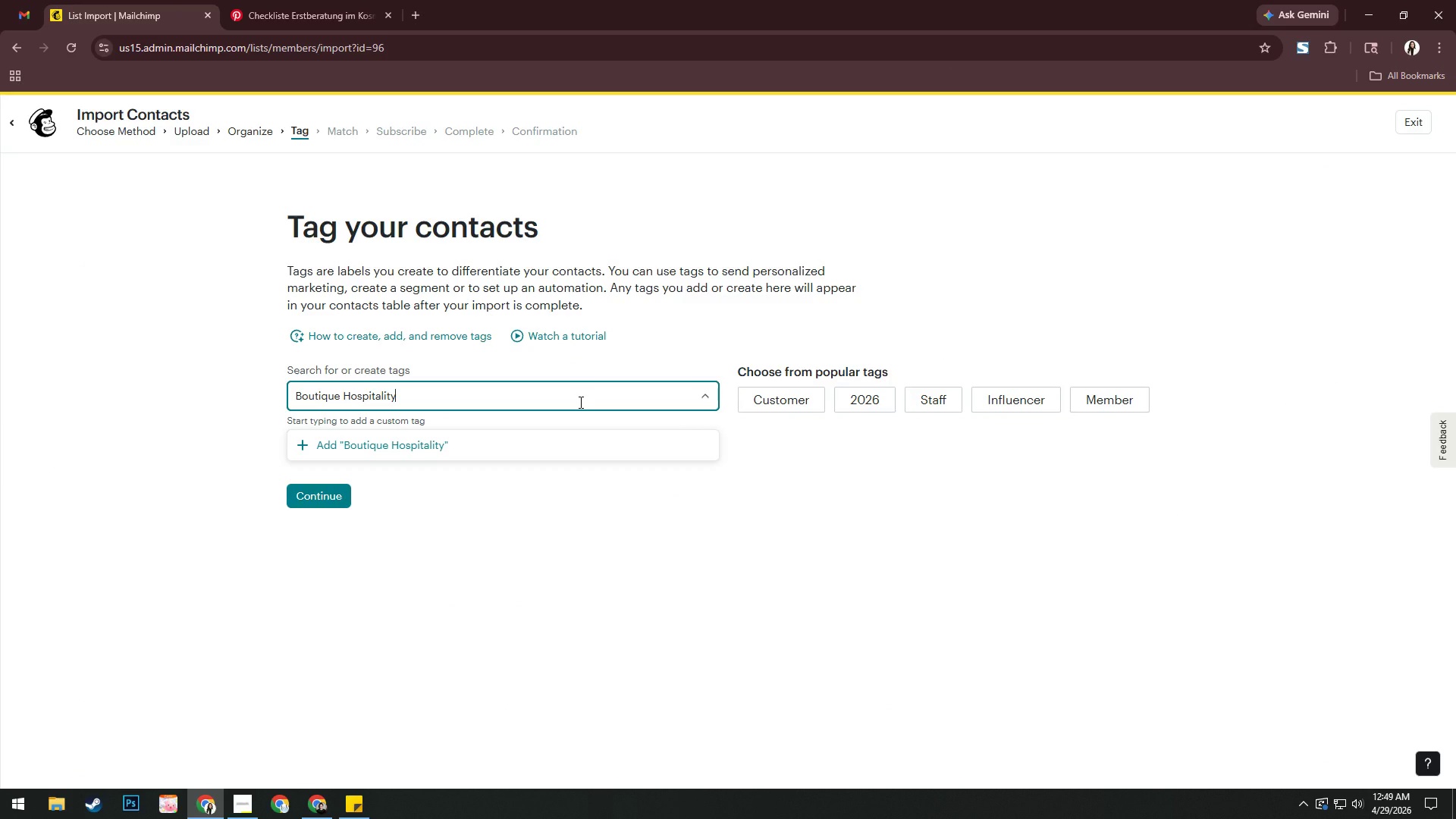 
key(Enter)
 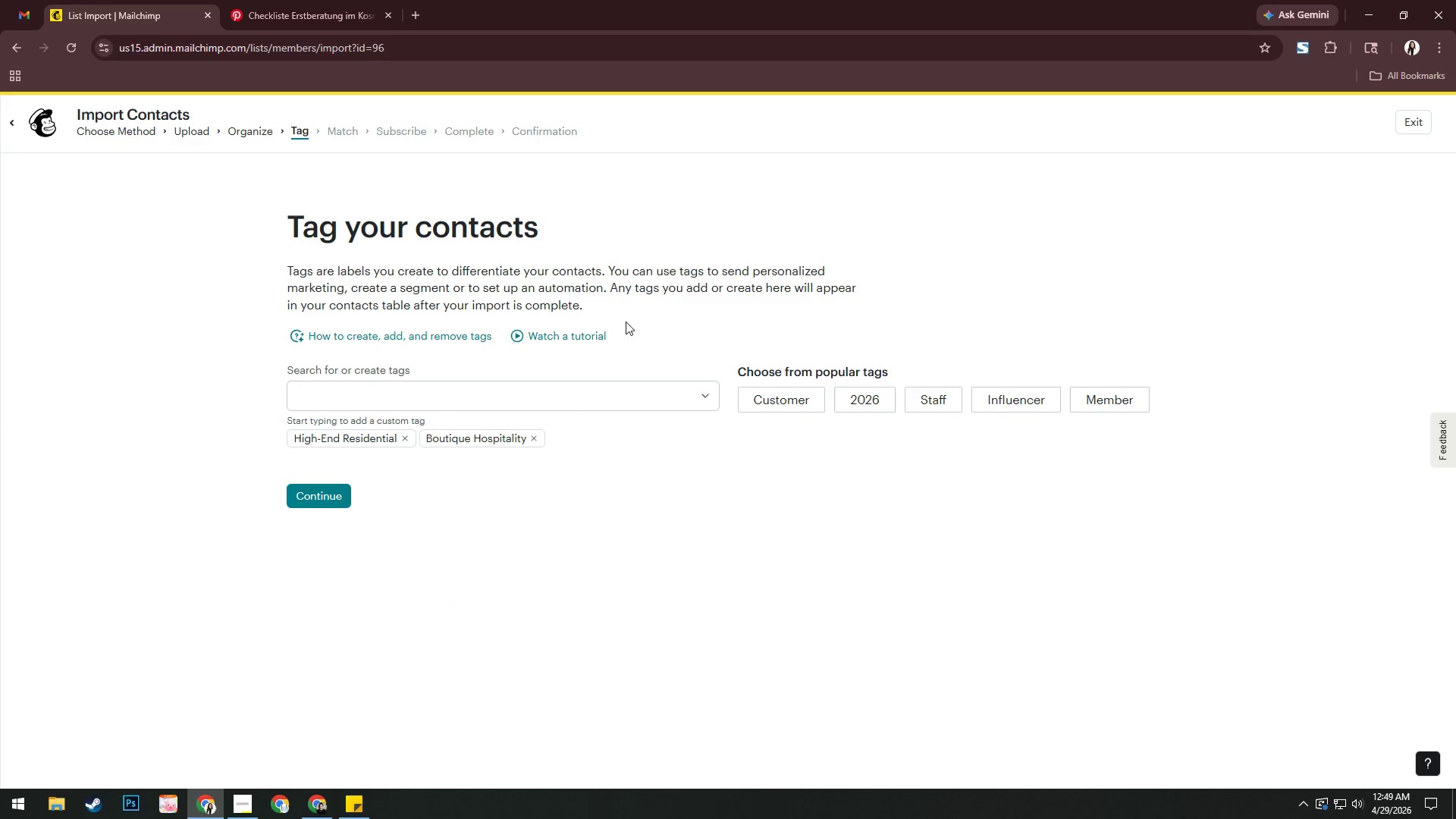 
key(Alt+AltLeft)
 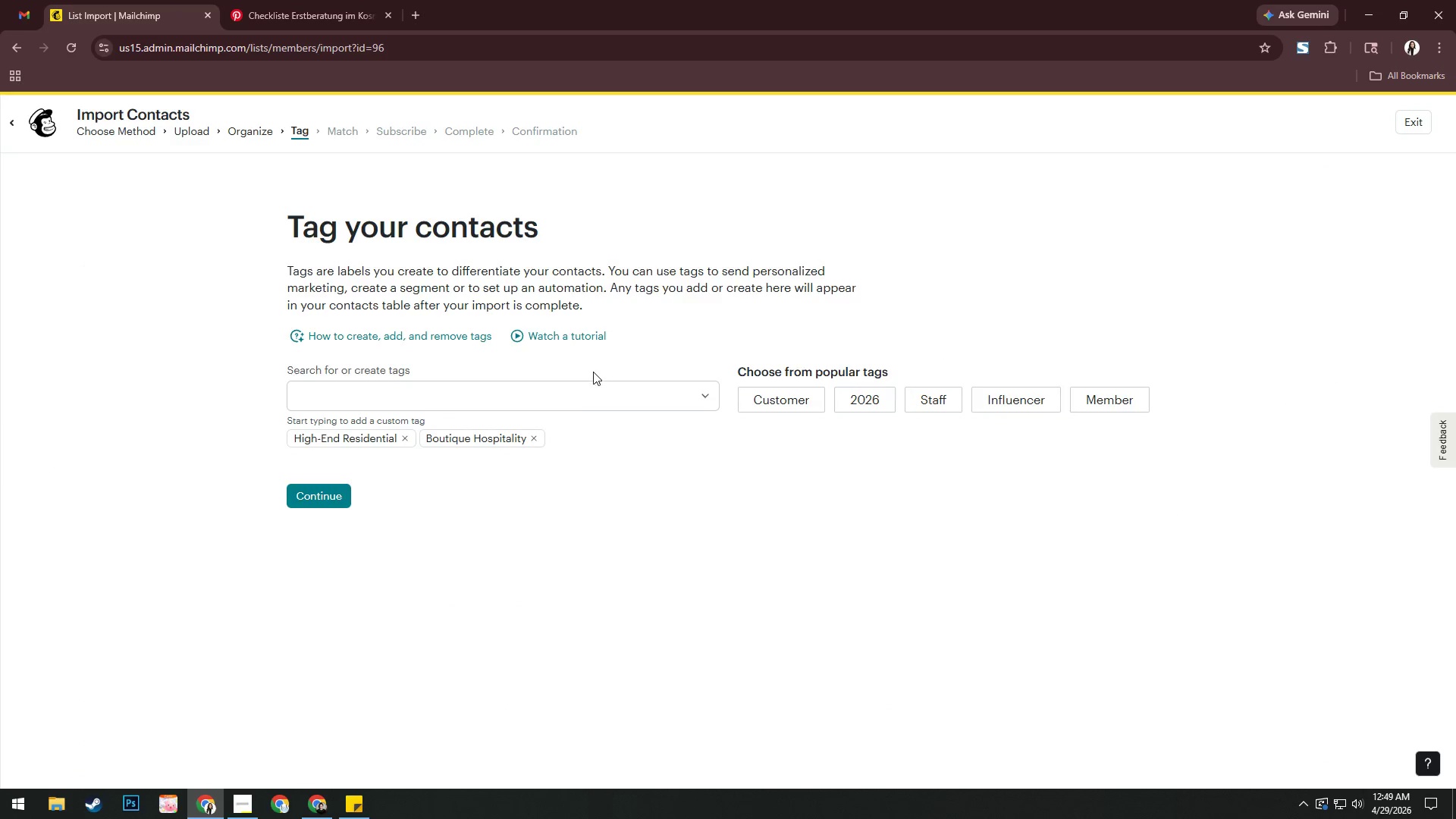 
key(Alt+Tab)
 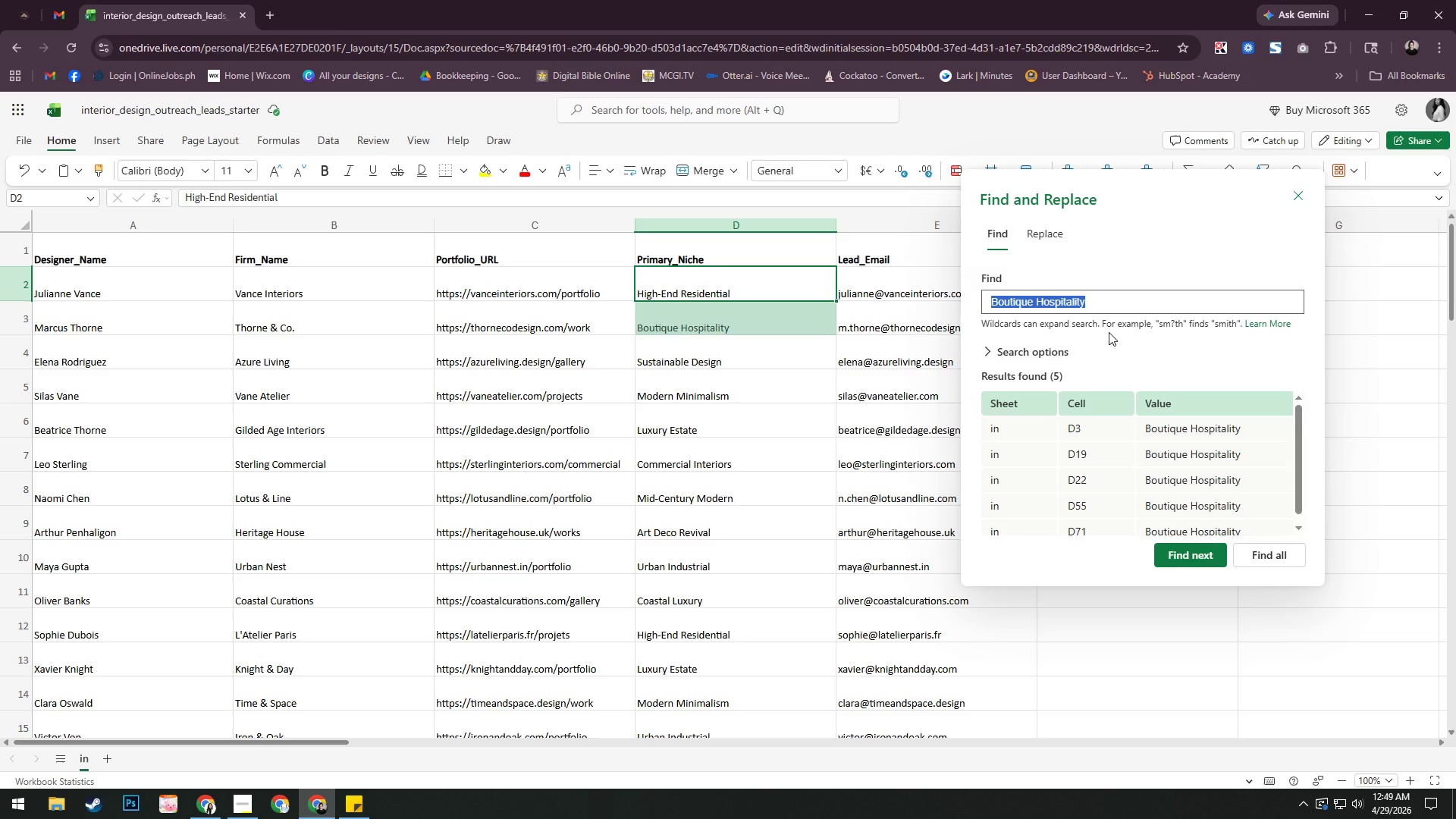 
left_click([1107, 306])
 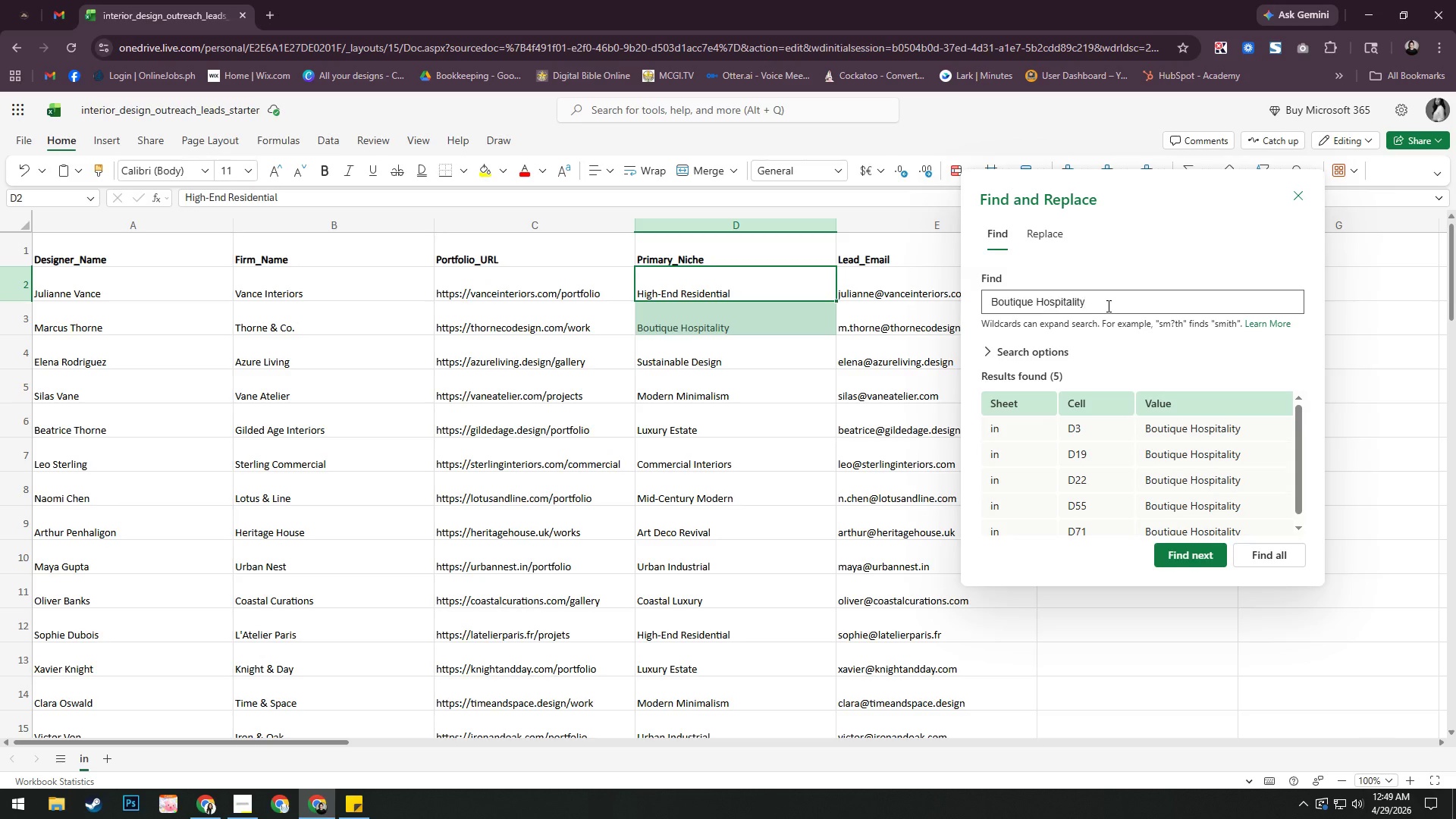 
key(Control+ControlLeft)
 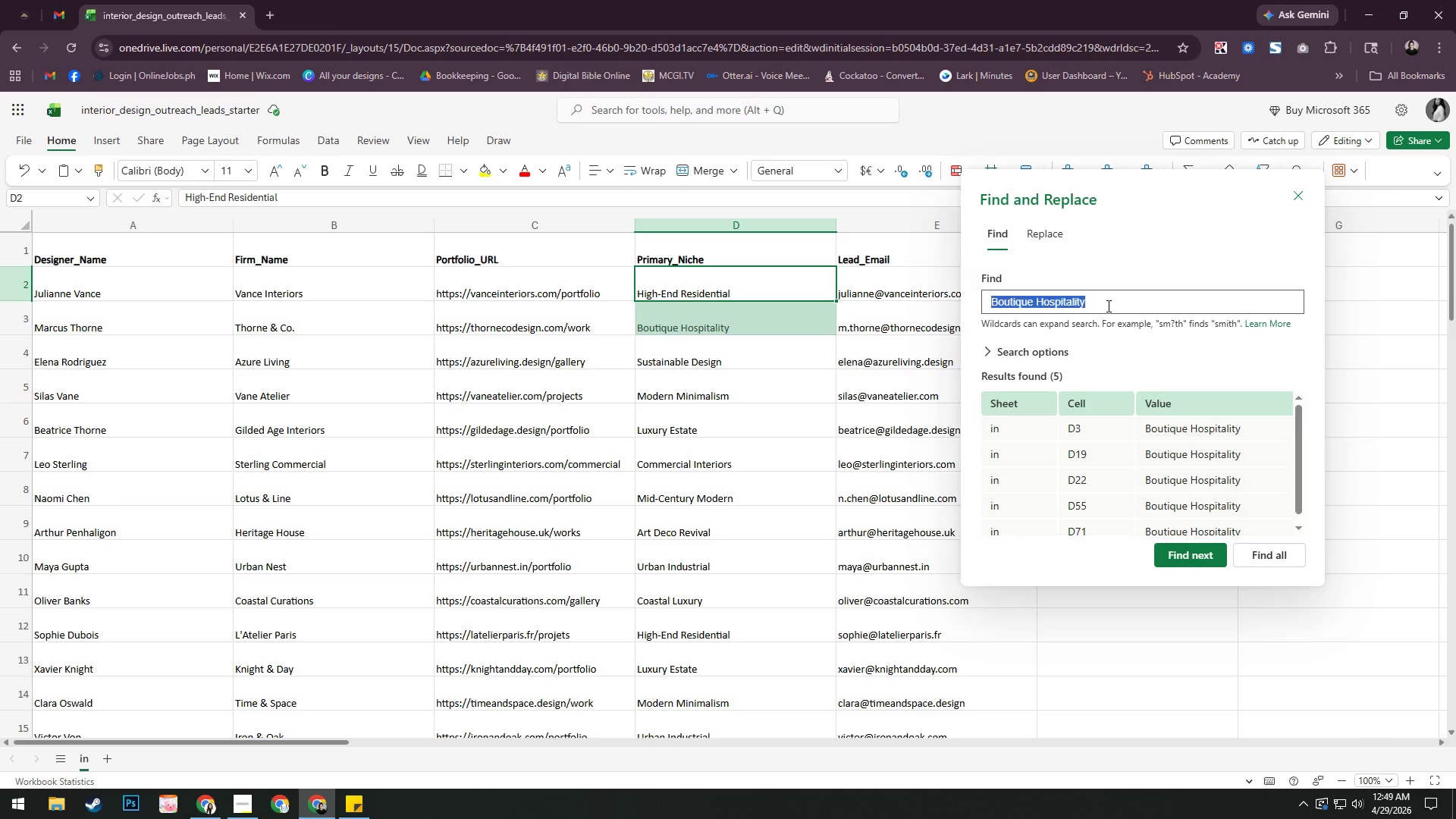 
key(Control+A)
 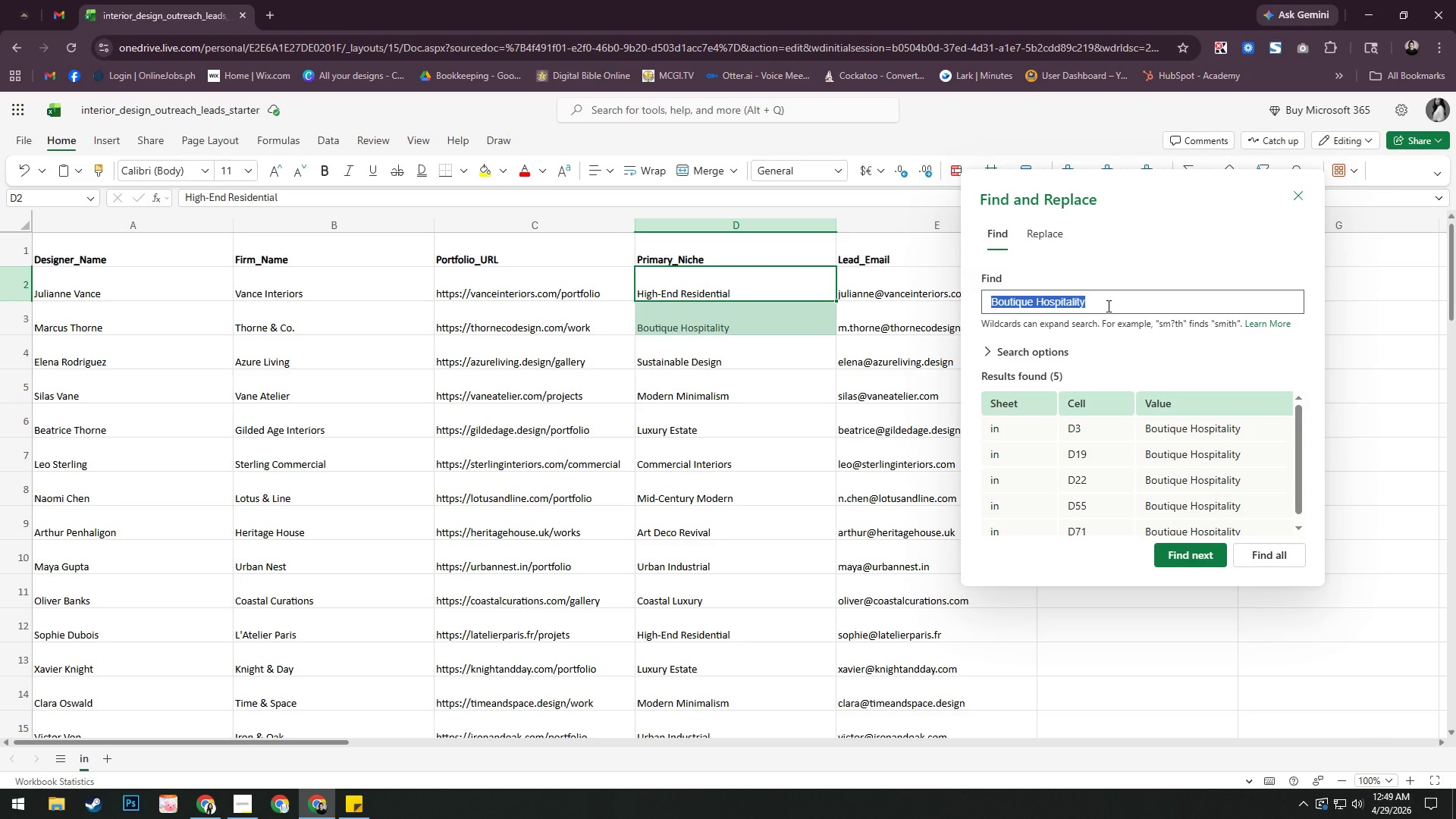 
type(Sustao)
key(Backspace)
type(iban)
key(Backspace)
key(Backspace)
key(Backspace)
type(m)
key(Backspace)
type(nable Design)
 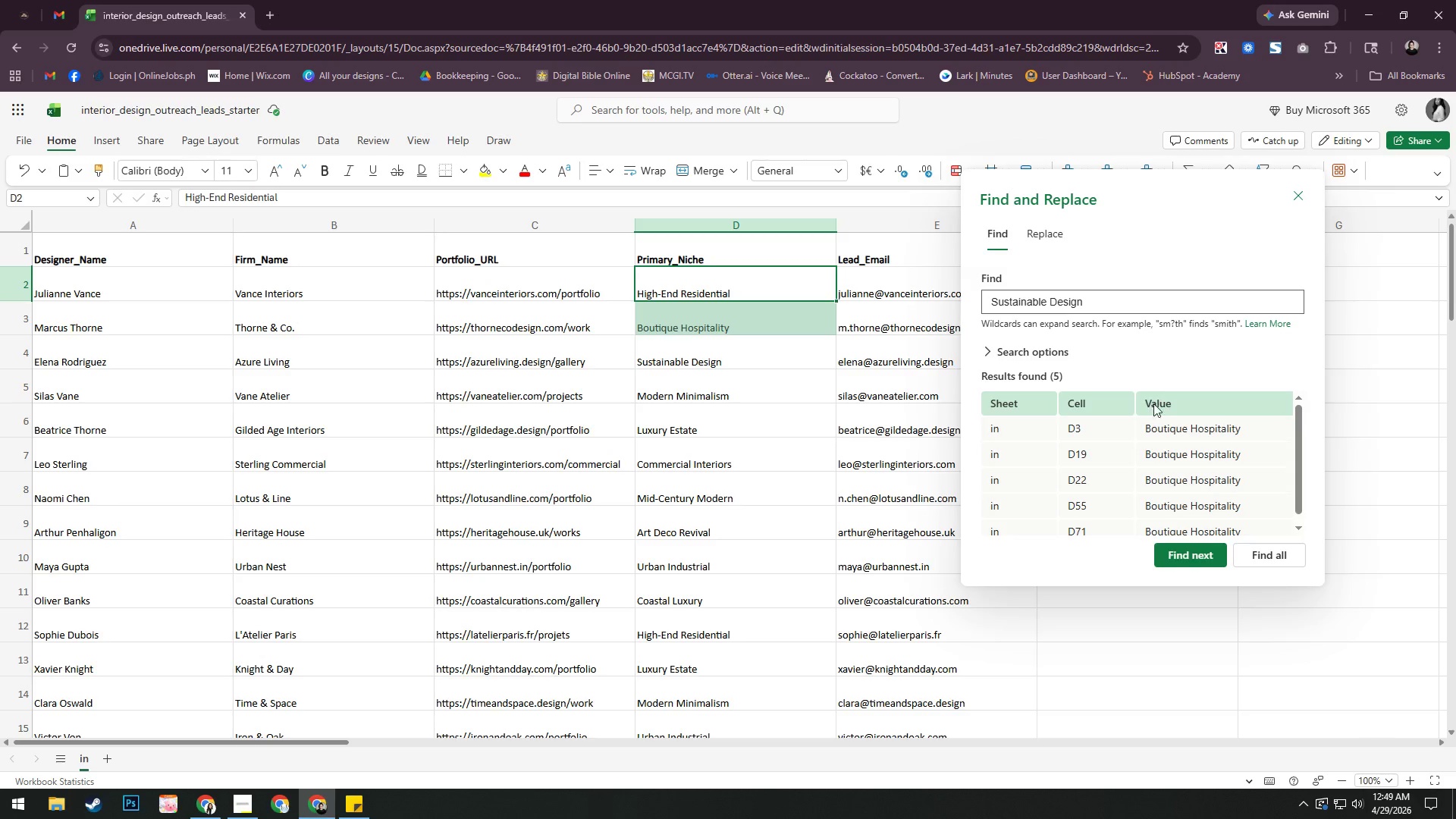 
left_click([1275, 556])
 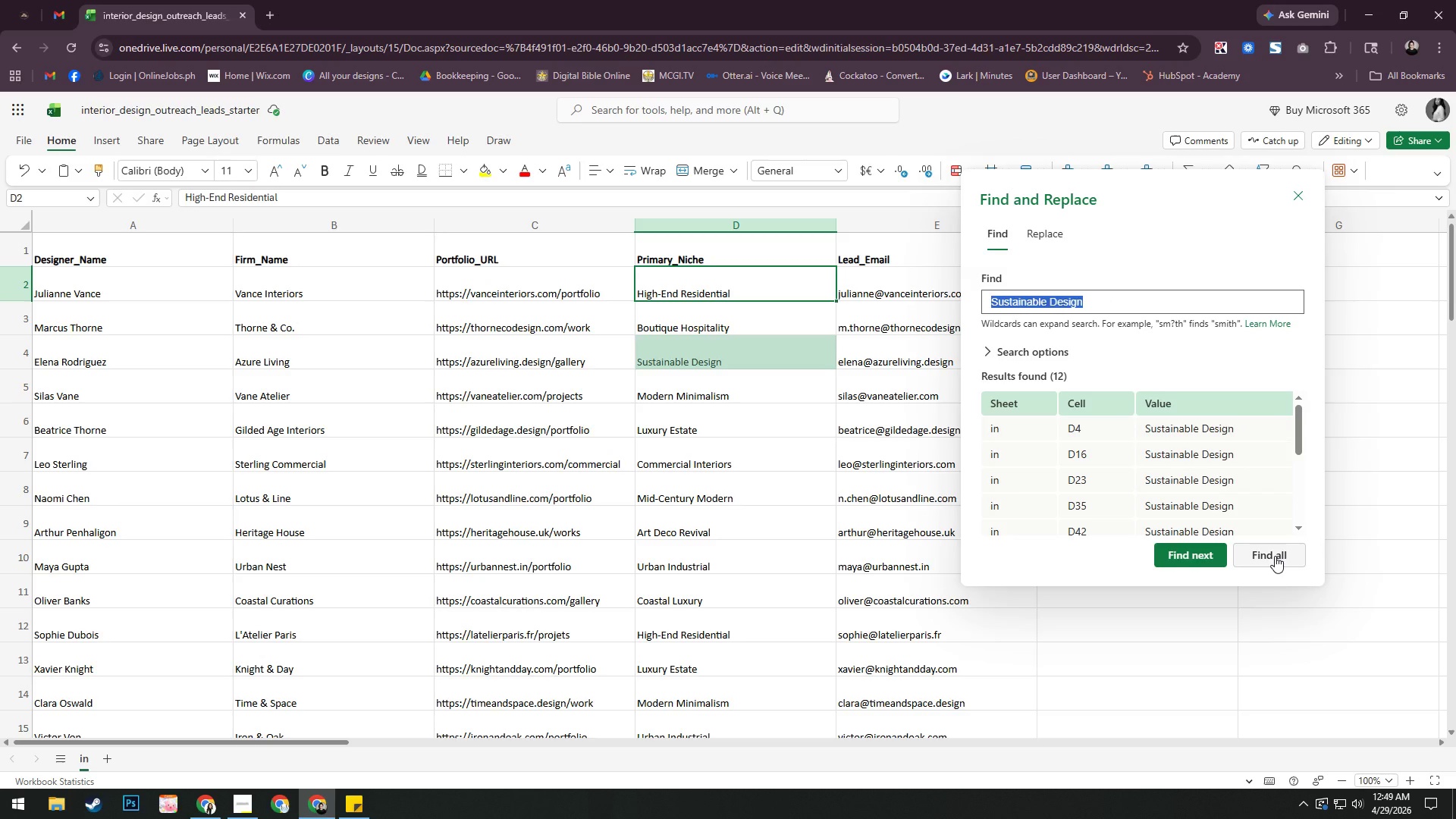 
key(Alt+AltLeft)
 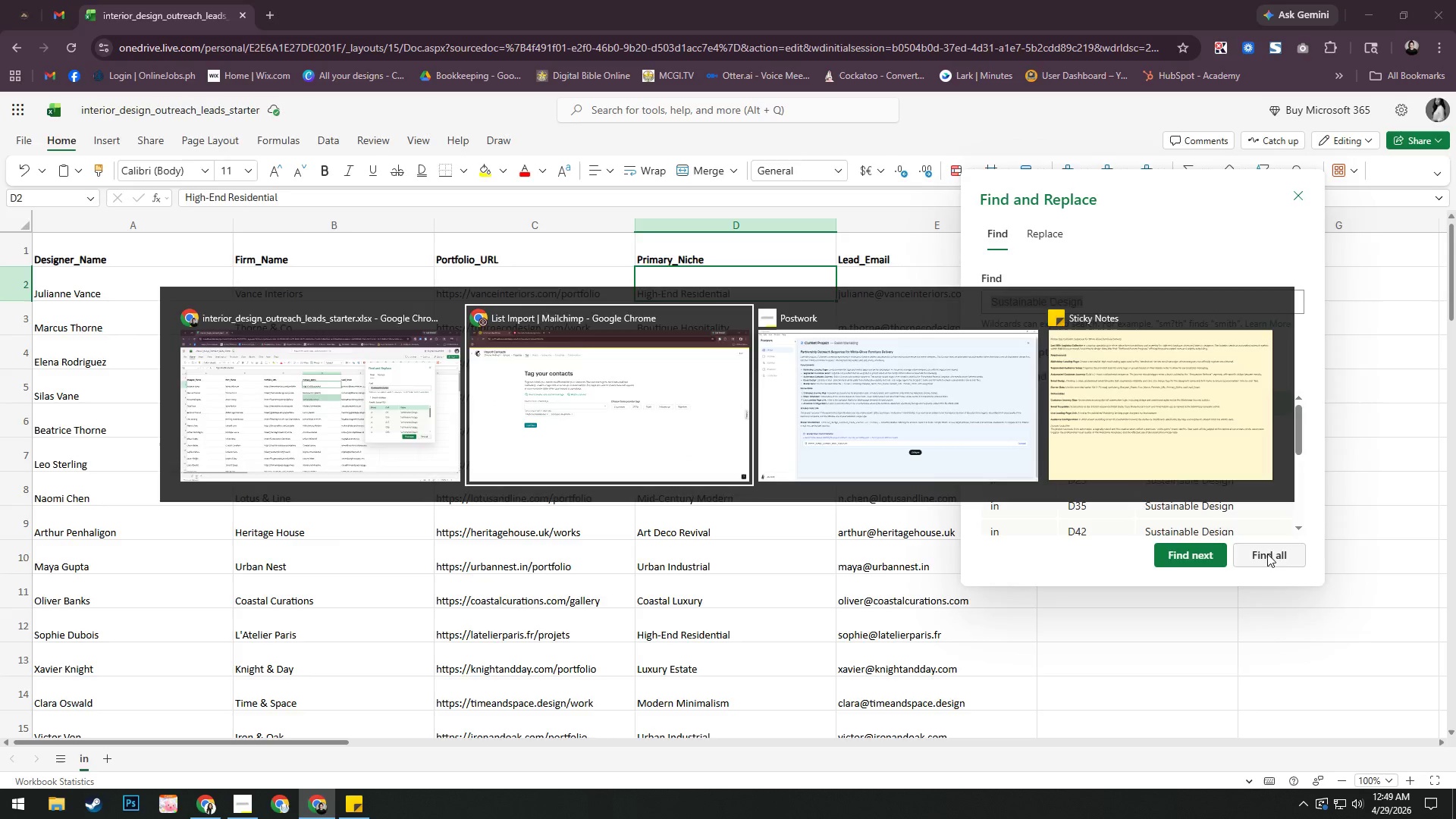 
key(Alt+Tab)
 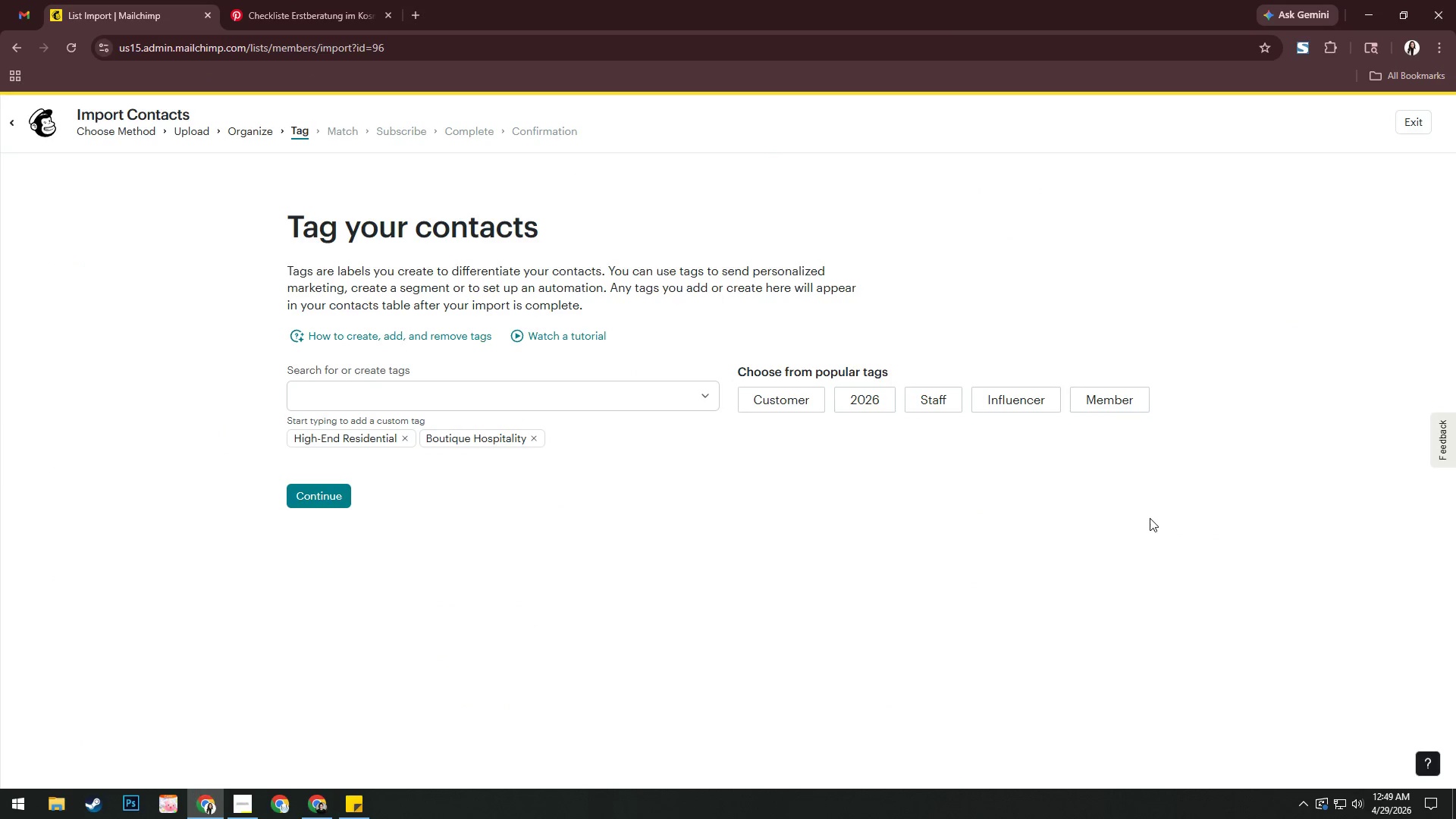 
key(Alt+AltLeft)
 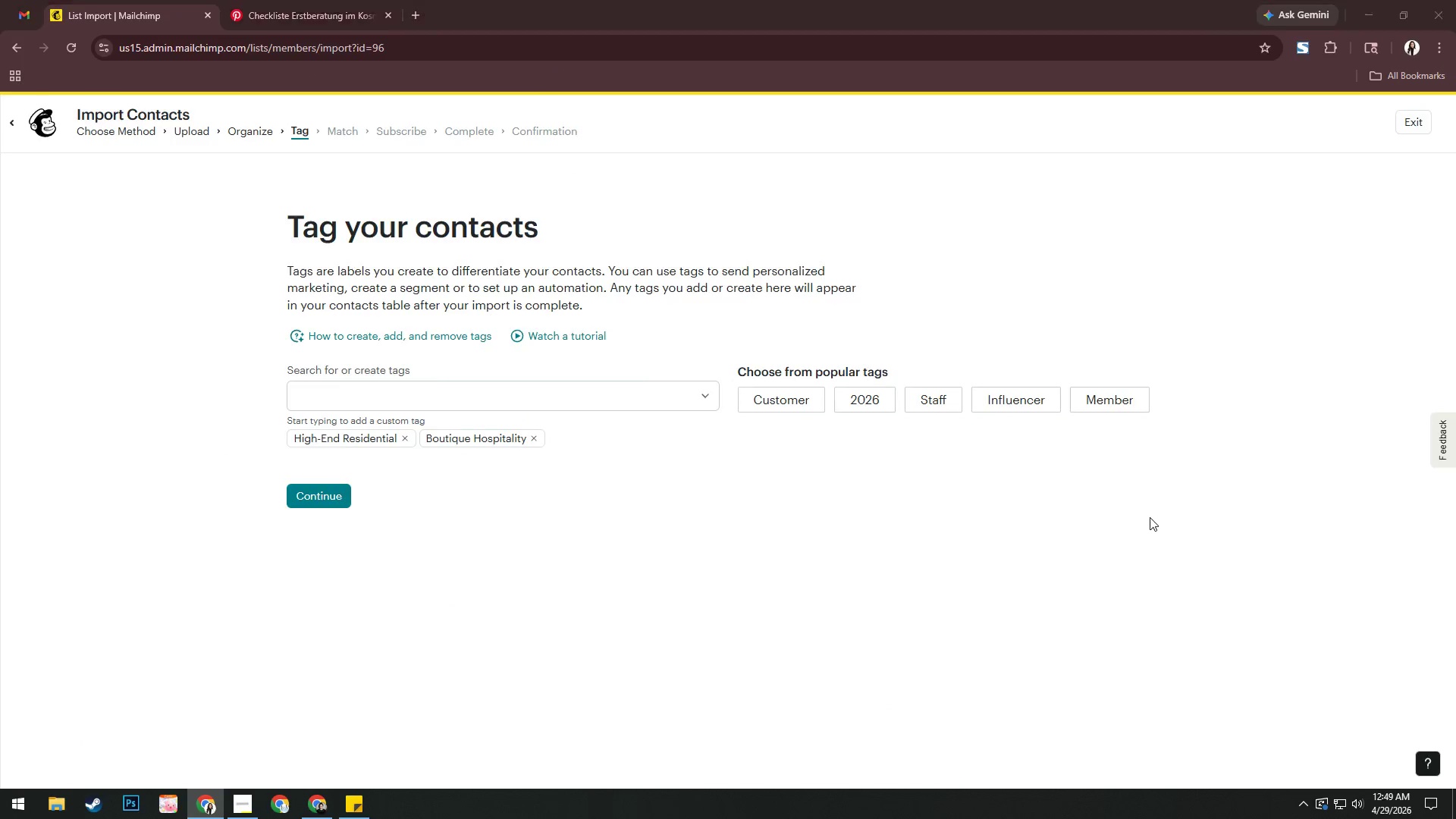 
key(Alt+Tab)
 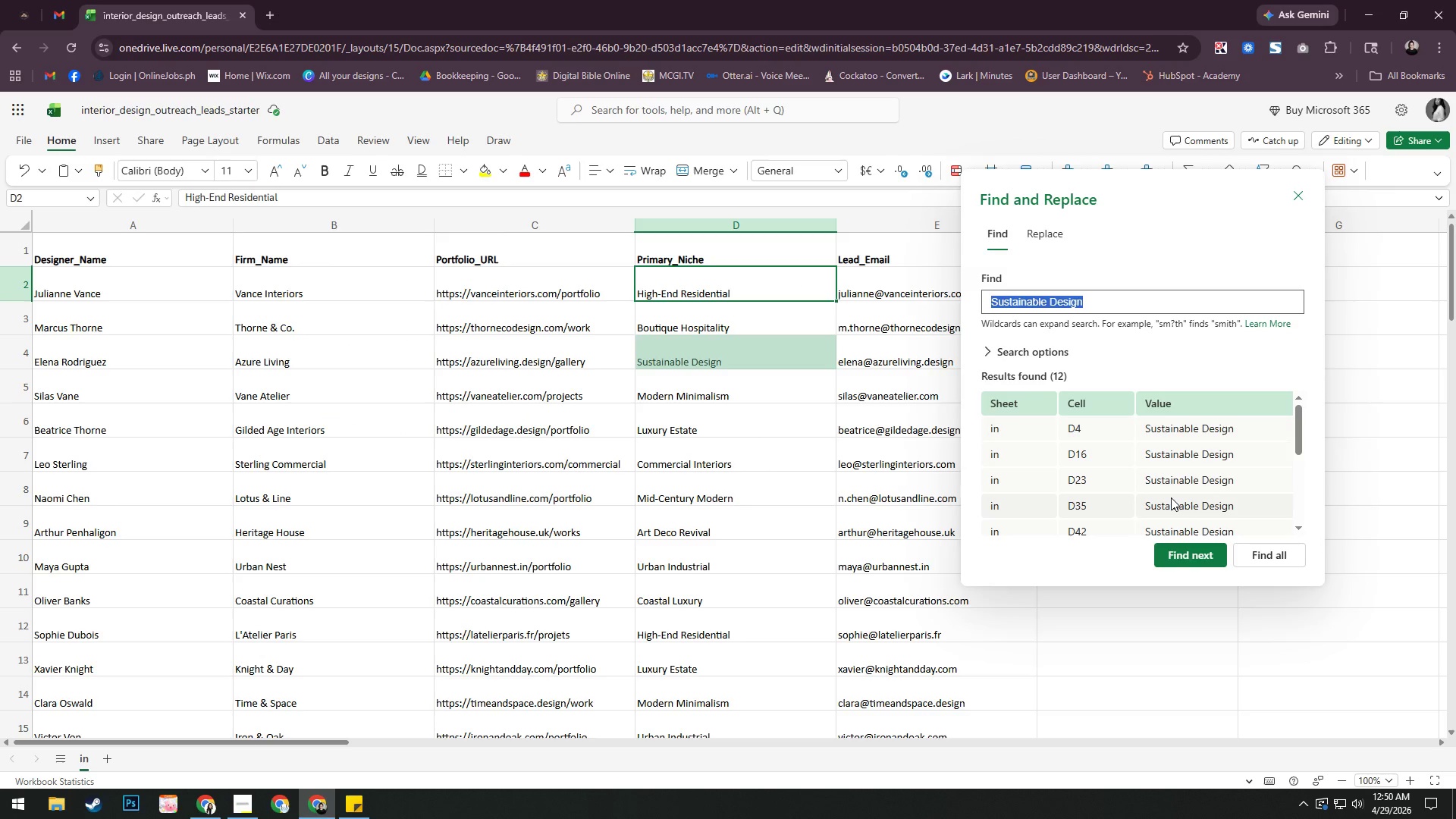 
key(Control+C)
 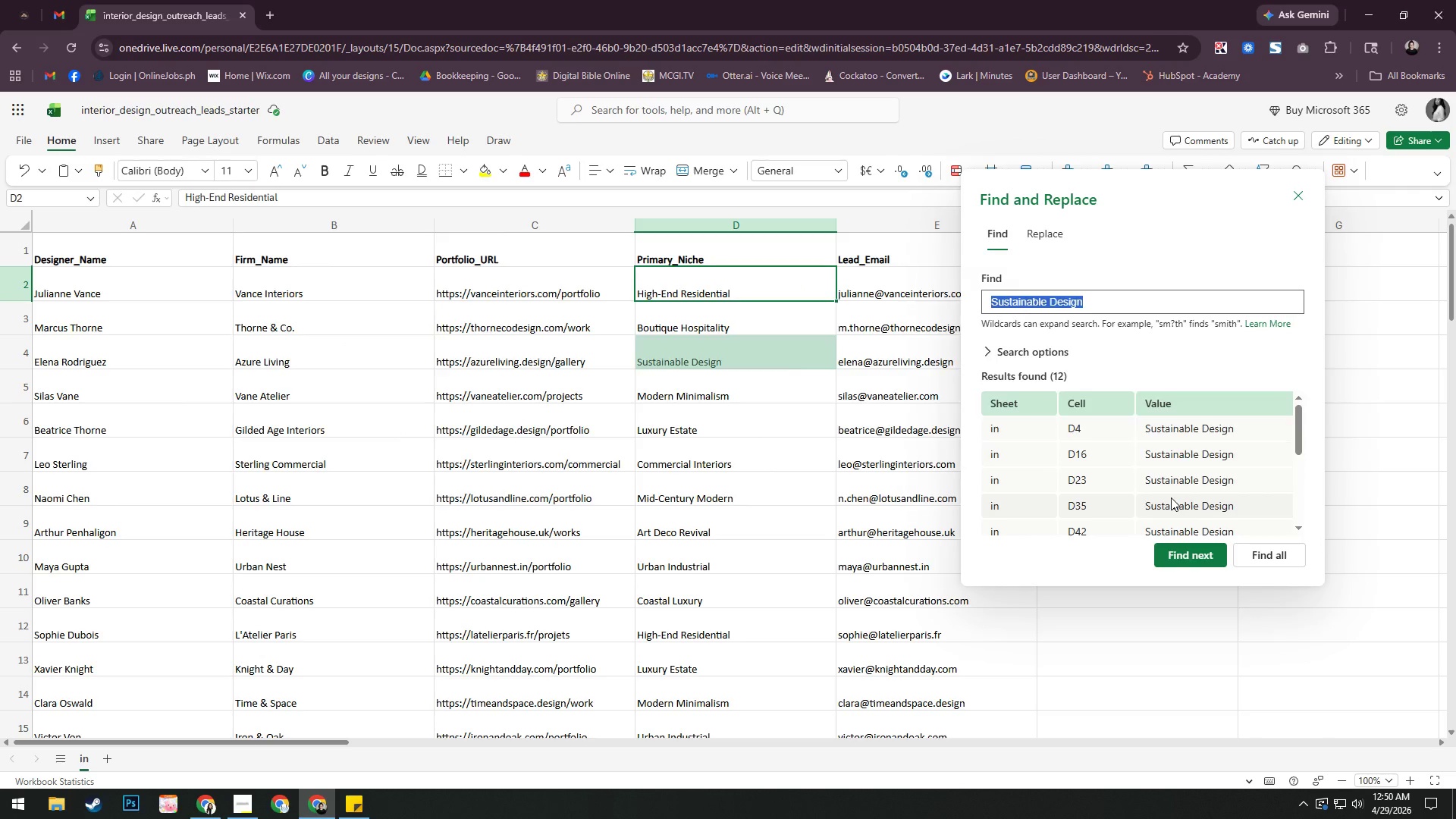 
key(Alt+AltLeft)
 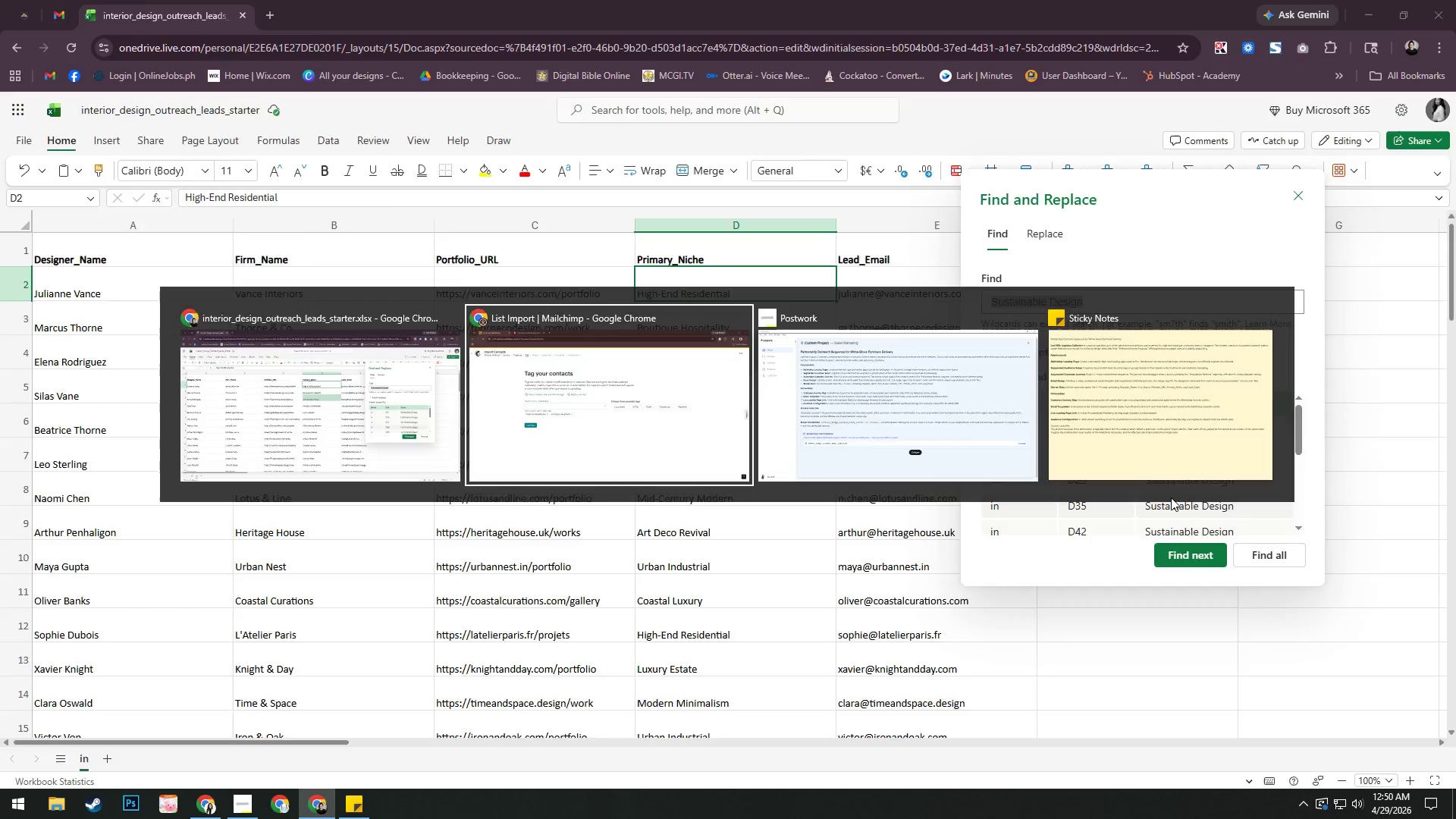 
key(Alt+Tab)
 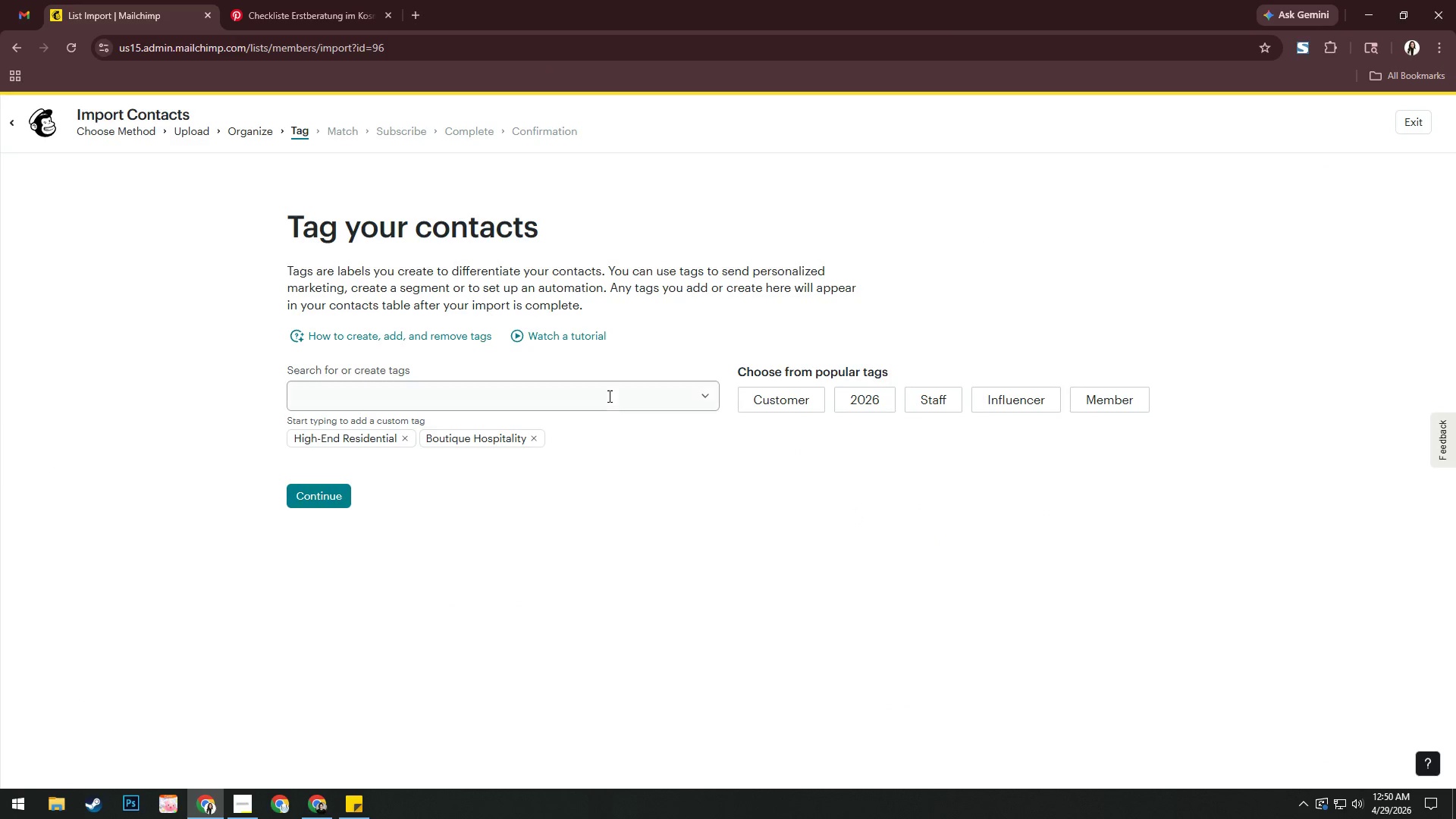 
key(Control+V)
 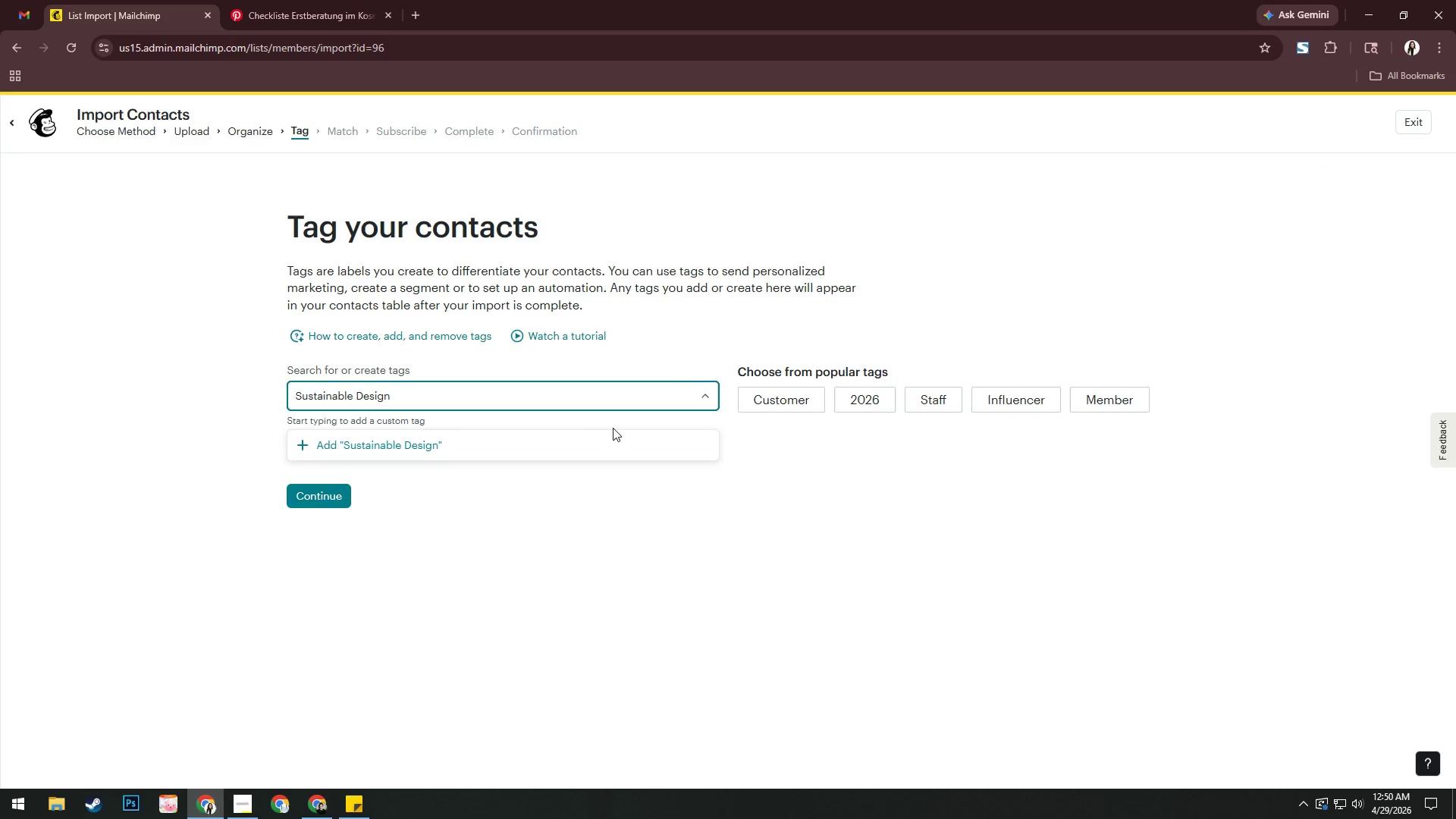 
left_click([585, 434])
 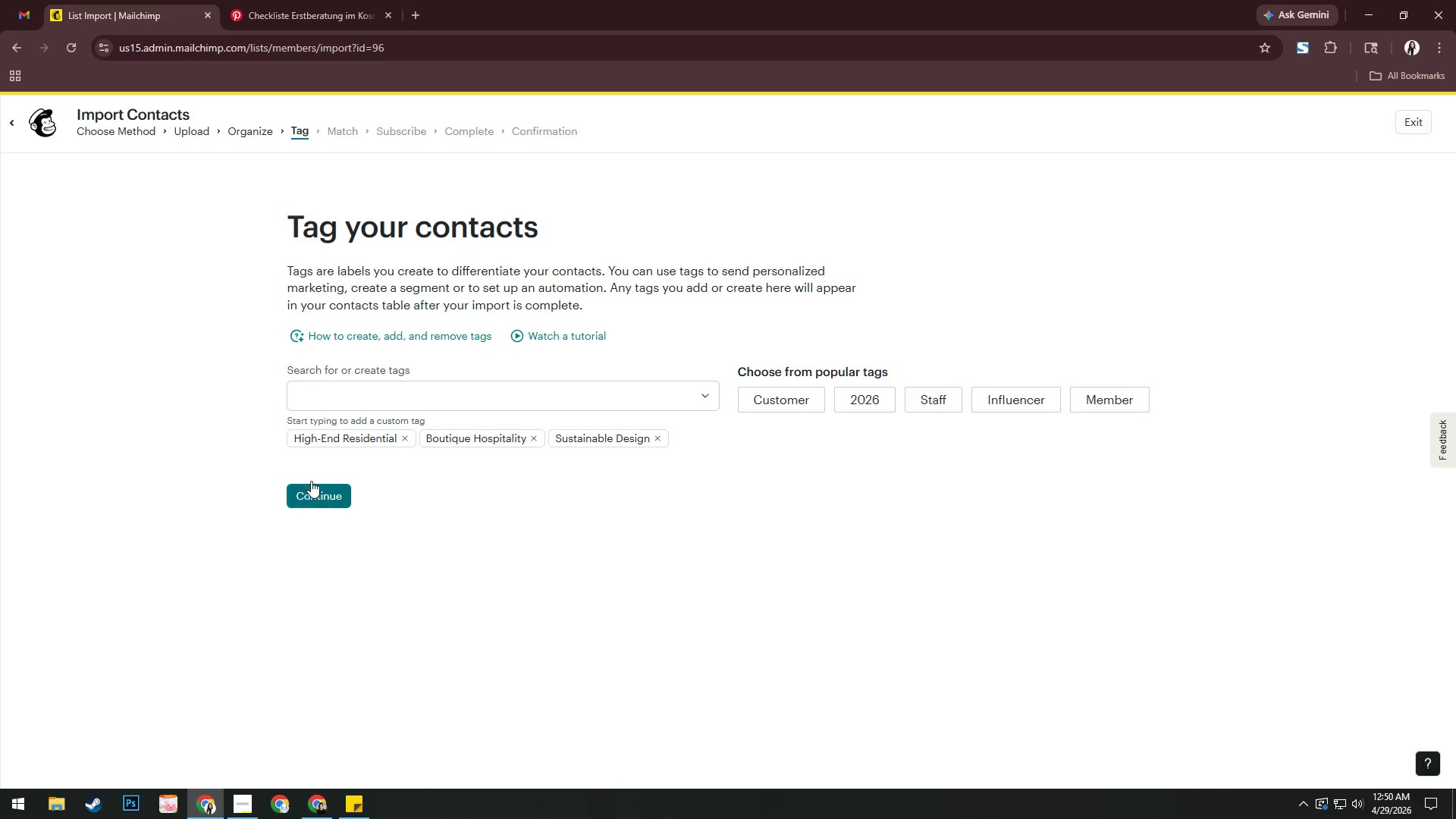 
left_click([403, 393])
 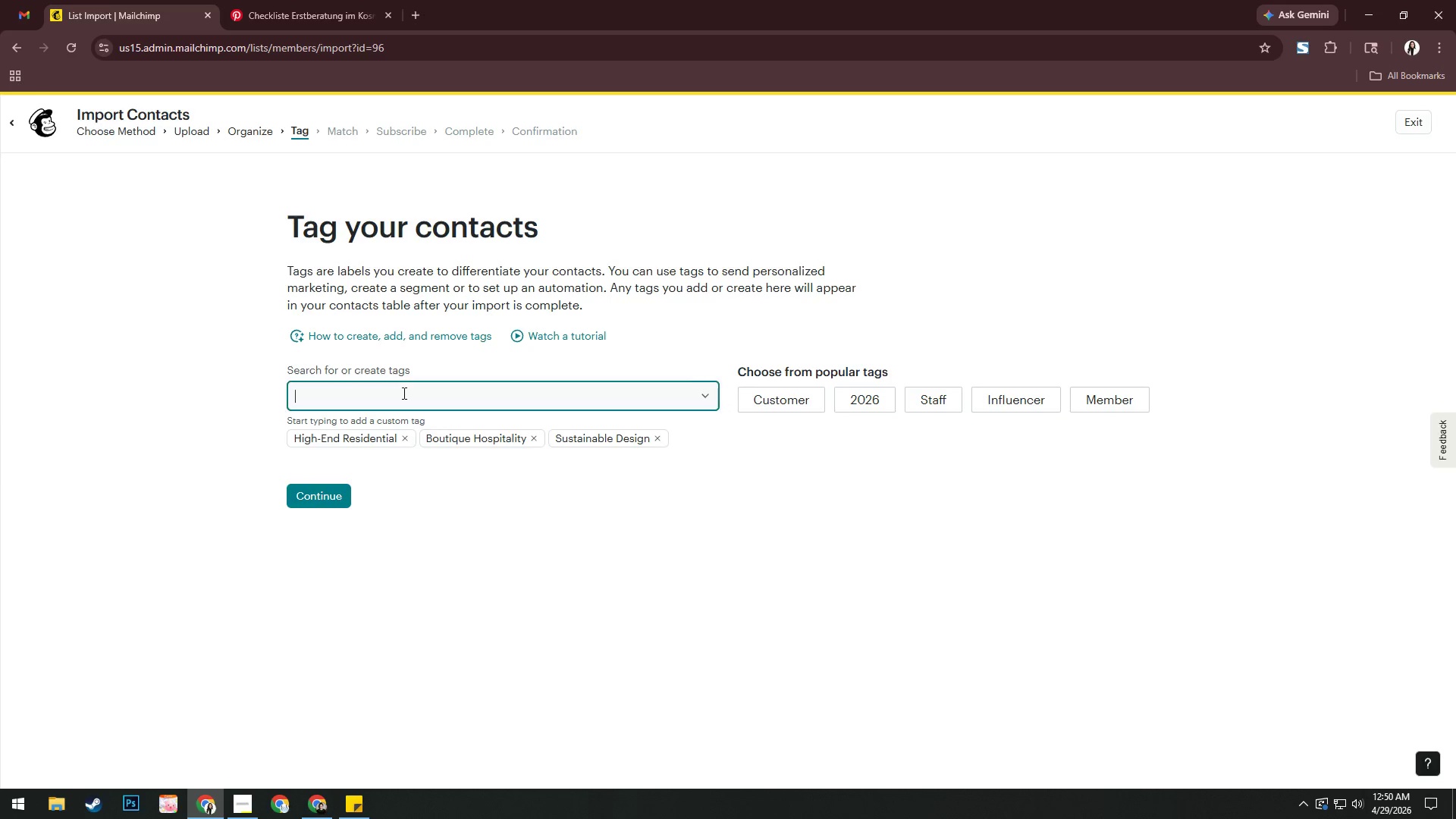 
key(Alt+AltLeft)
 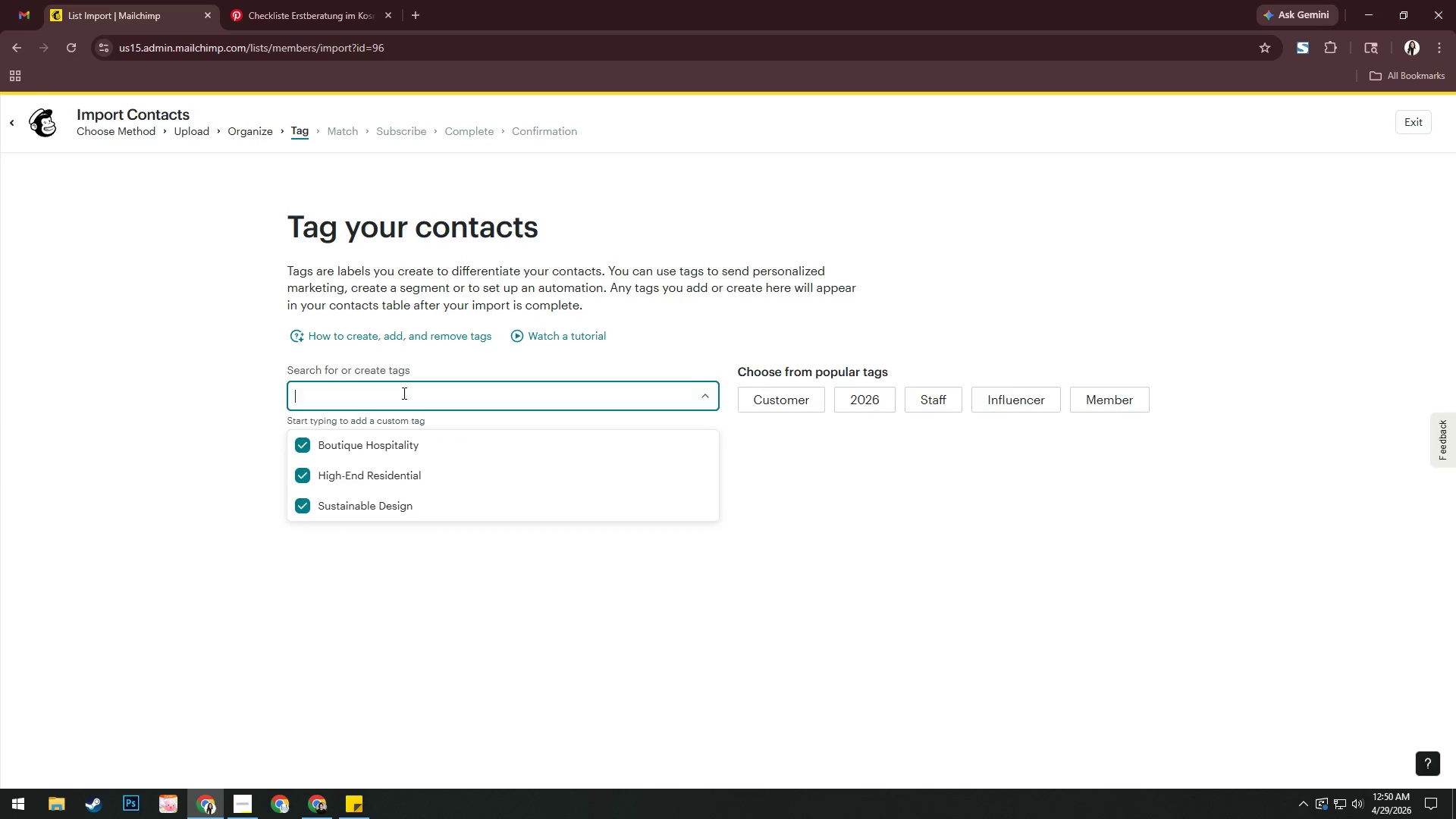 
key(Tab)
type(Moderb)
key(Backspace)
type(n Minimalisim)
key(Backspace)
key(Backspace)
type(m)
 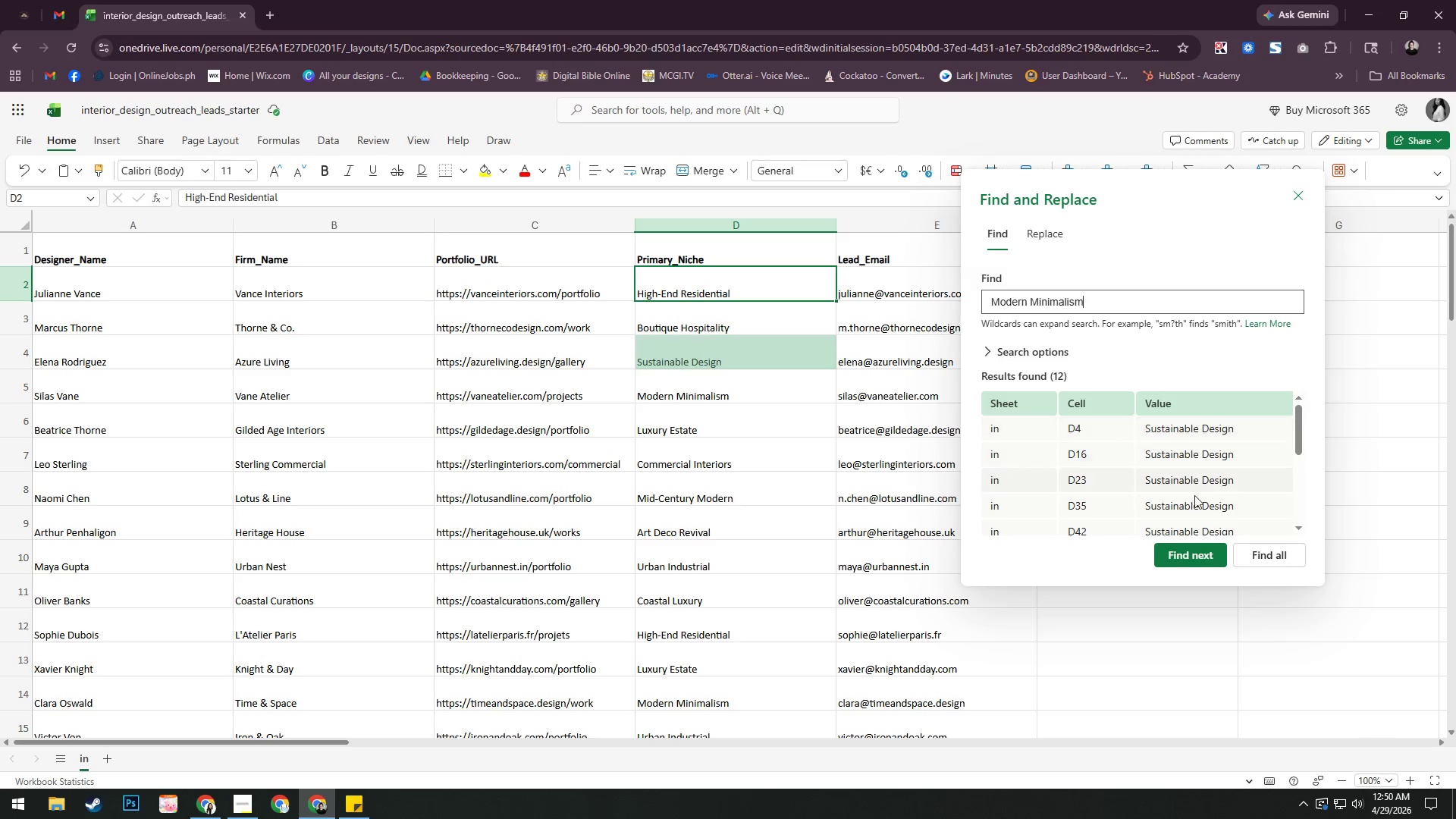 
left_click([1258, 555])
 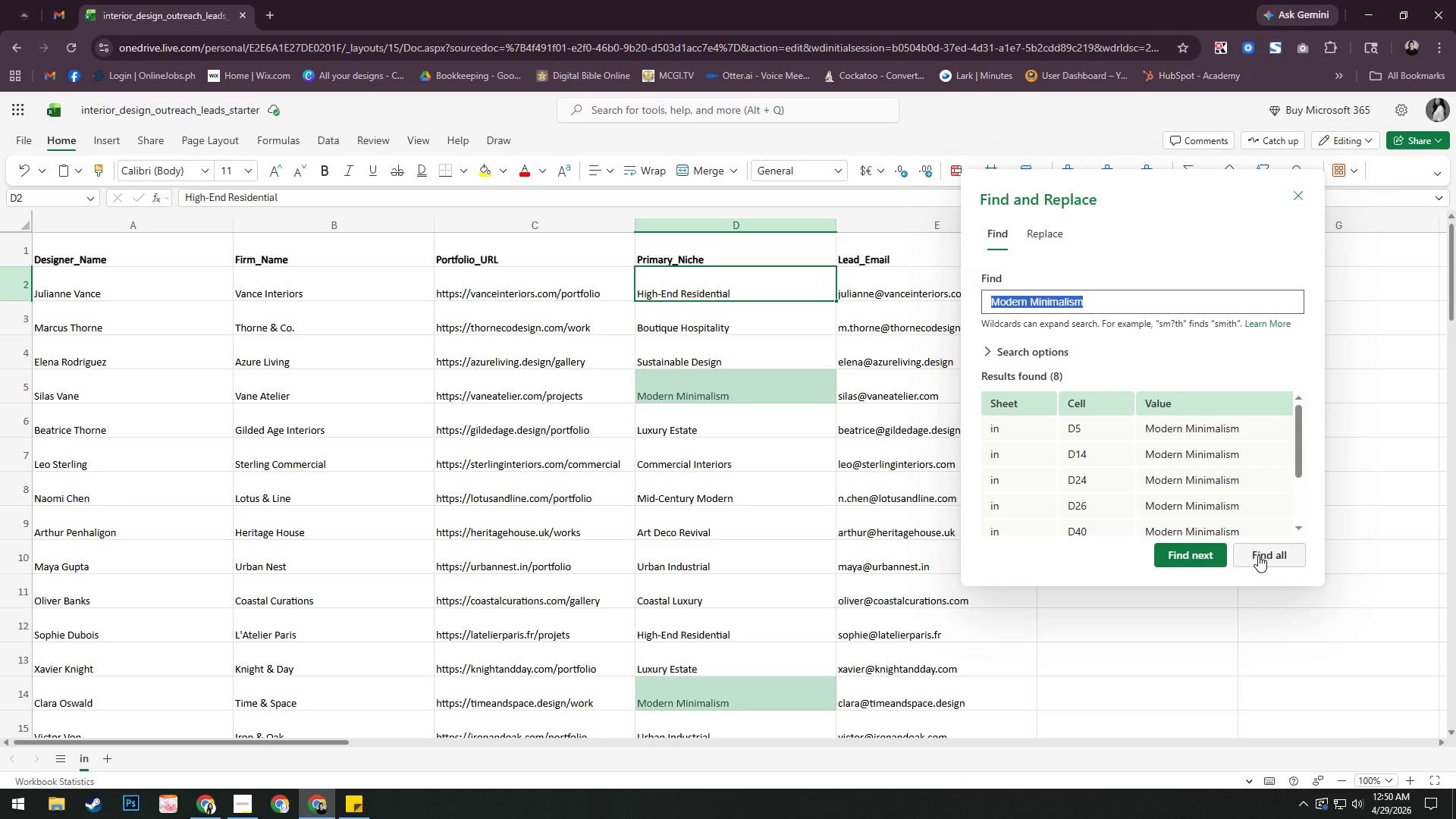 
key(Control+ControlLeft)
 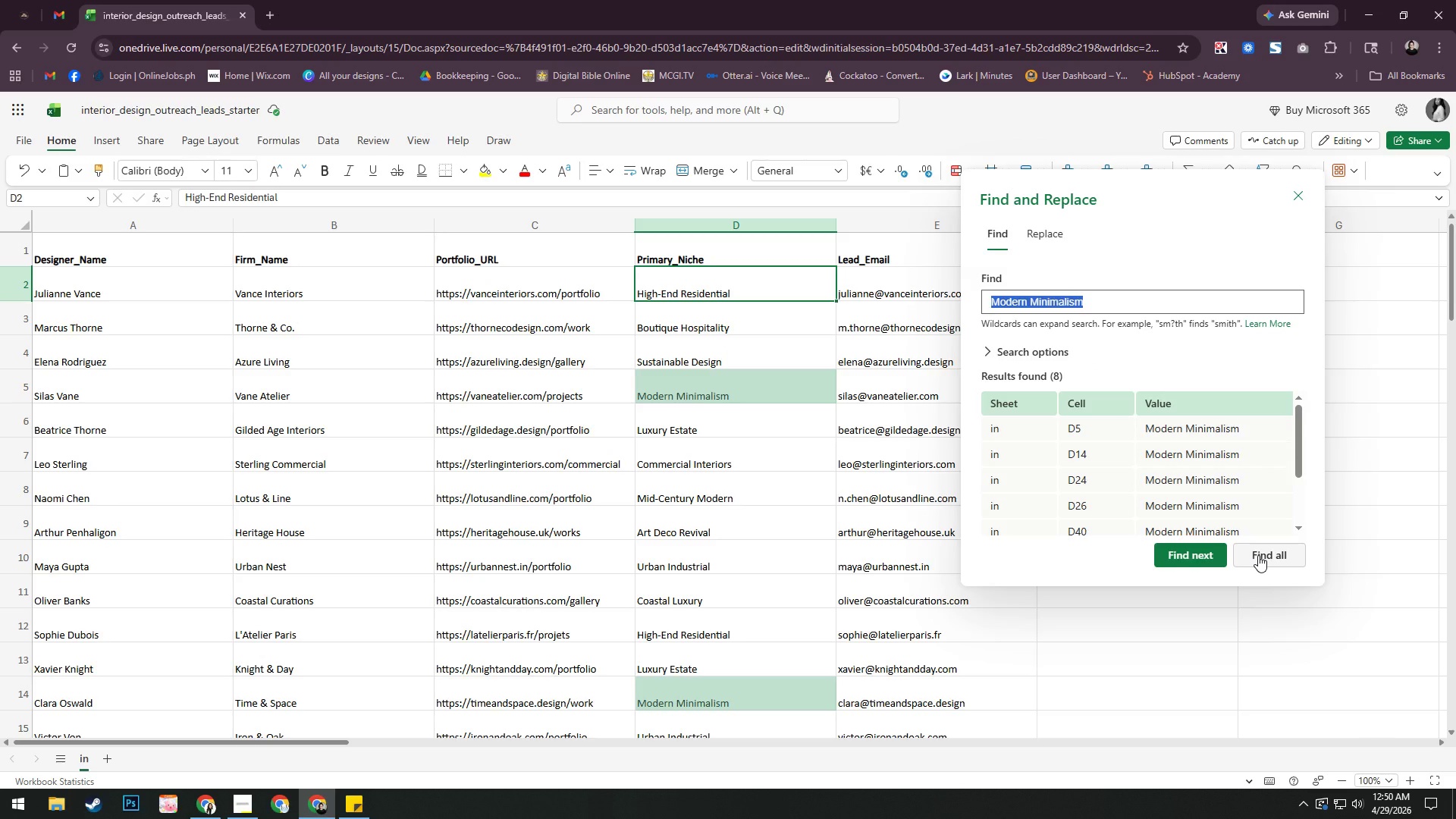 
key(Control+C)
 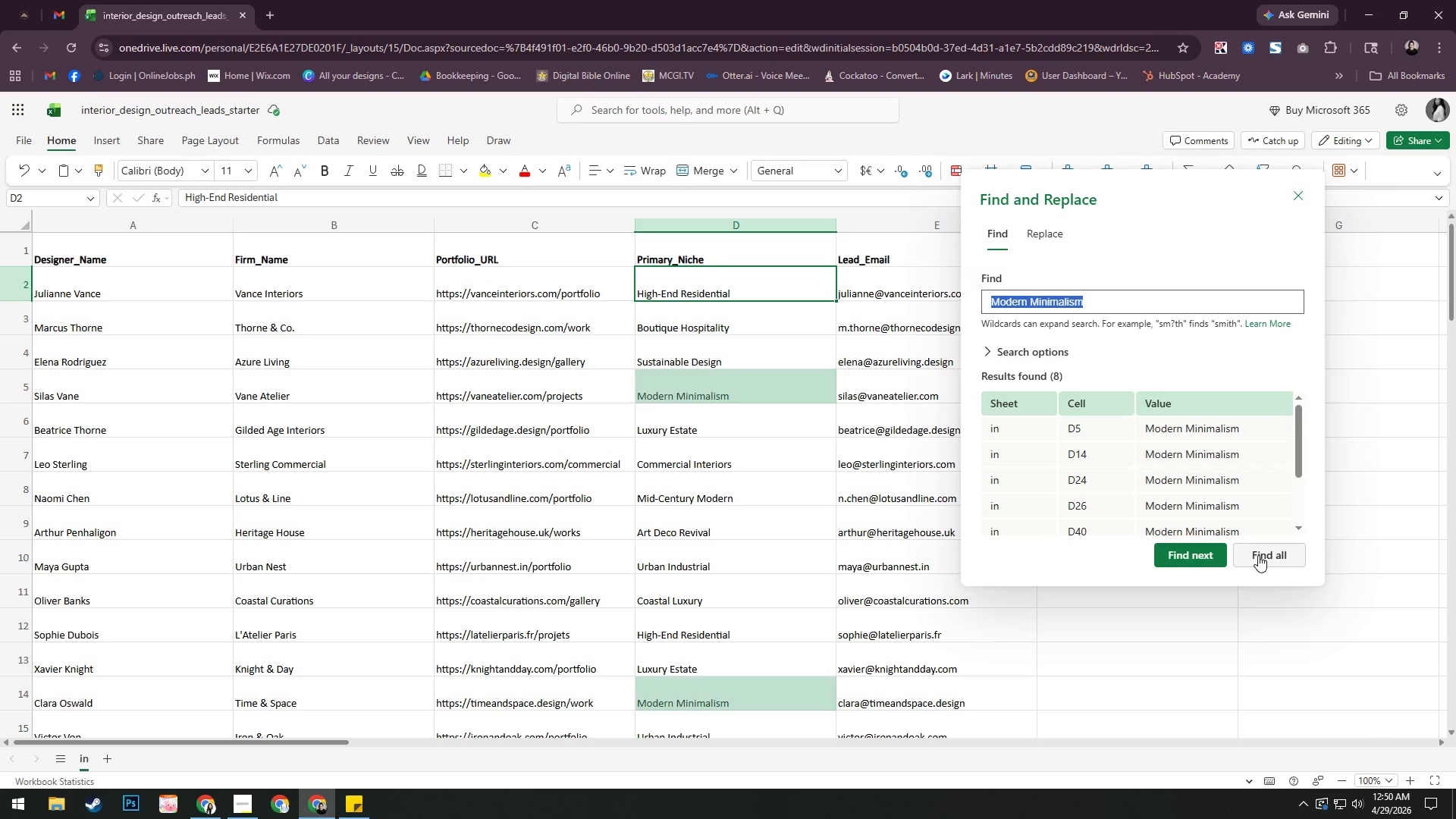 
key(Alt+AltLeft)
 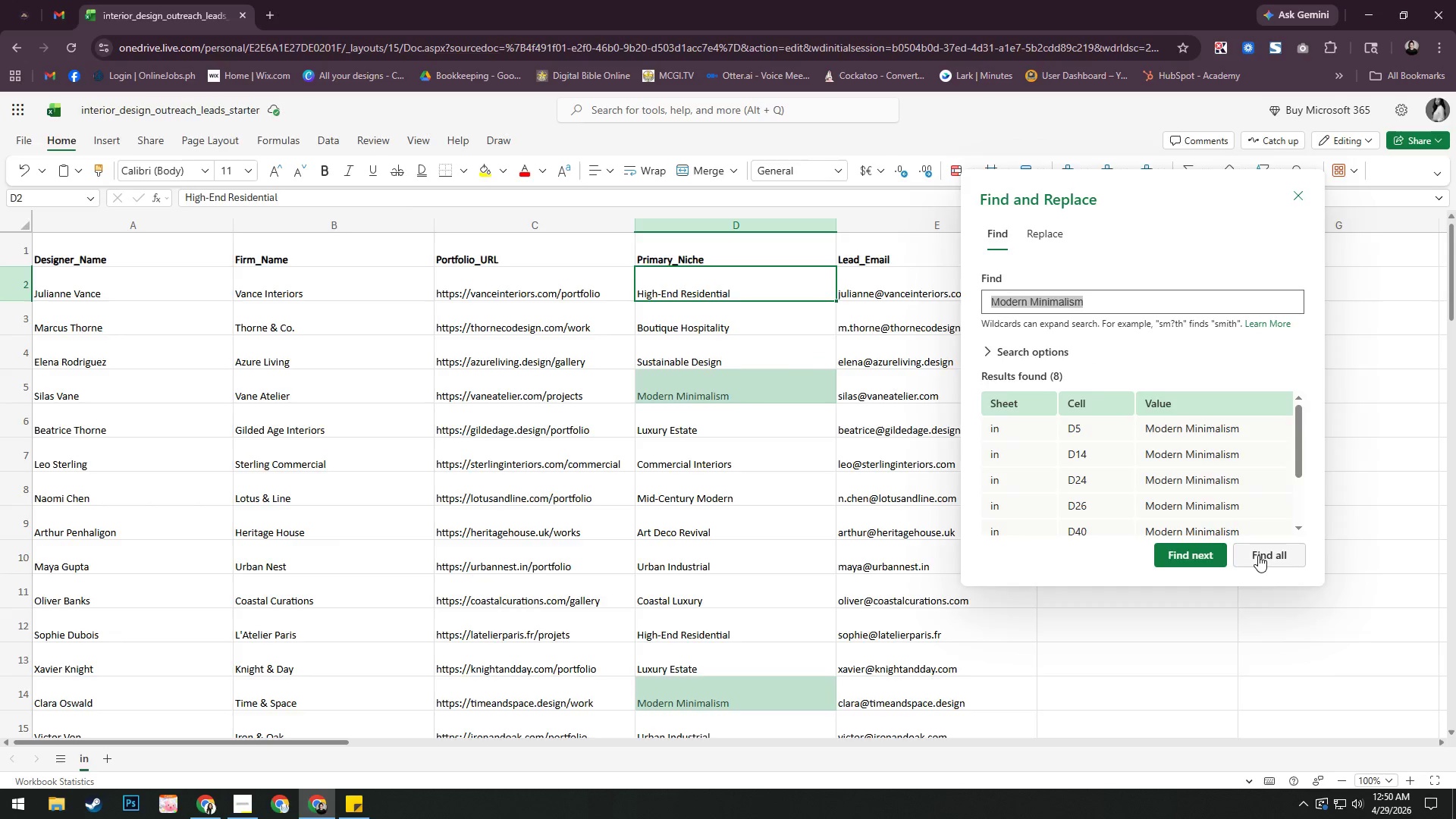 
key(Alt+Tab)
 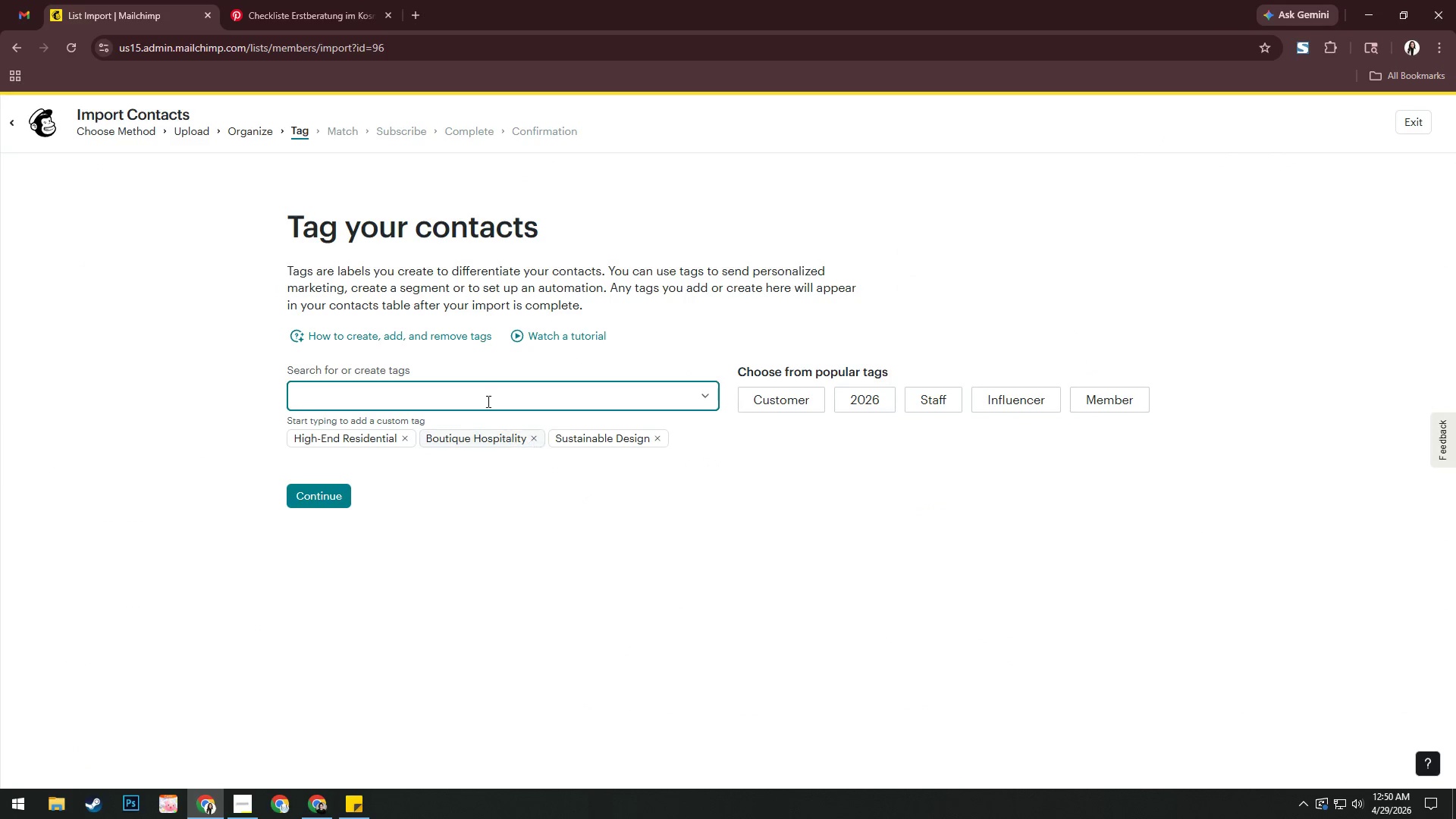 
key(Control+V)
 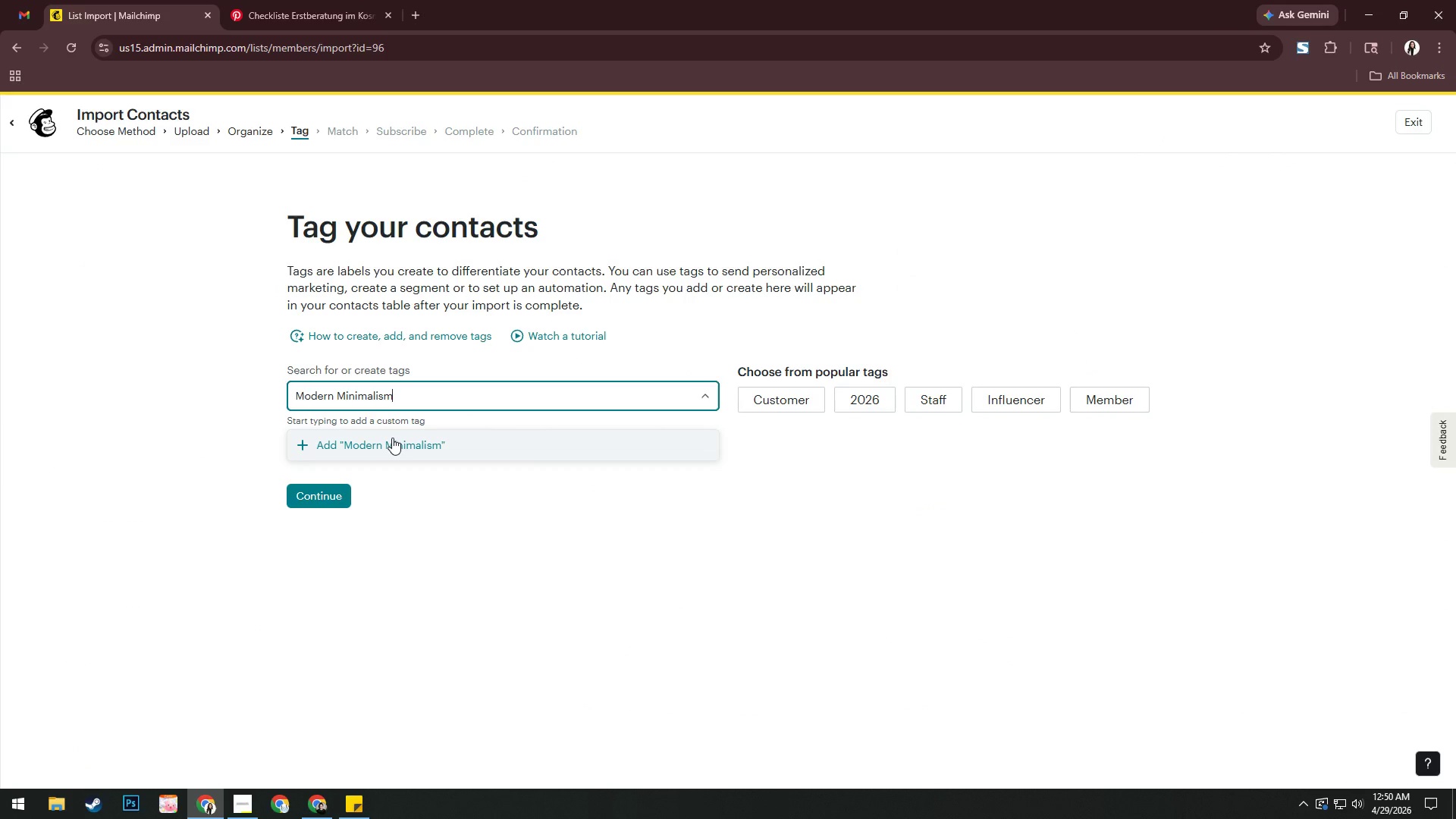 
key(Enter)
 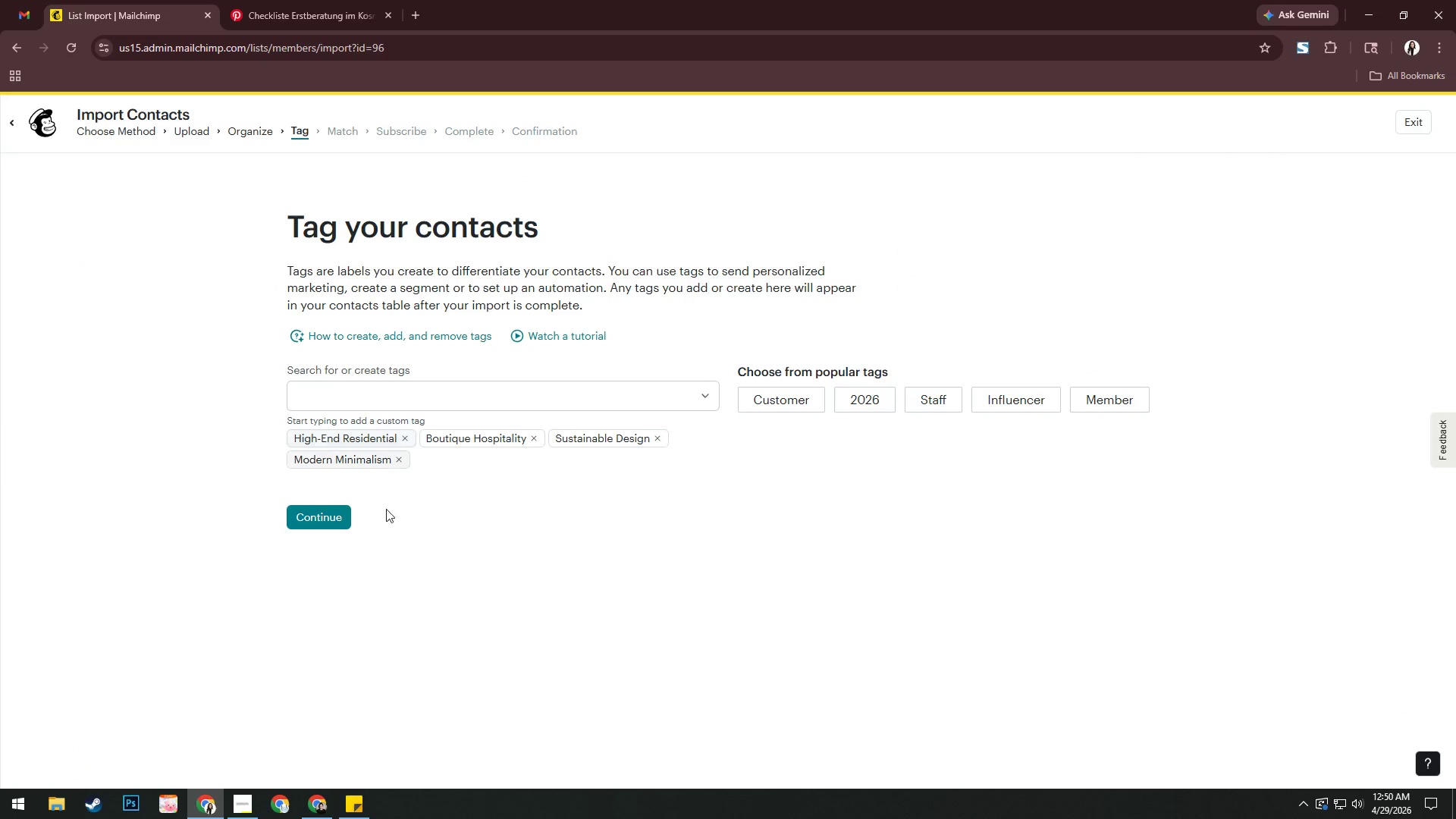 
left_click([244, 798])